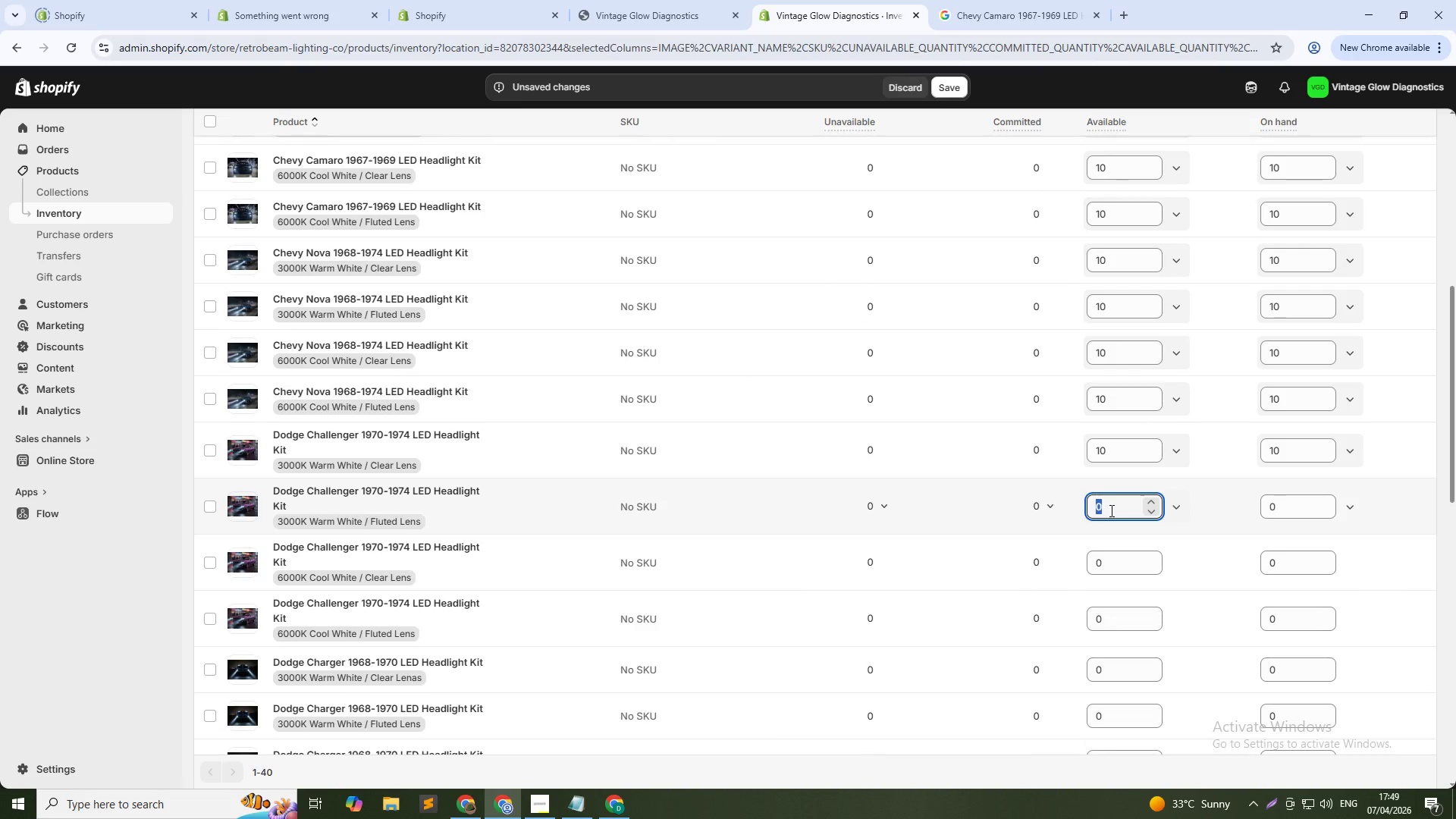 
triple_click([1110, 510])
 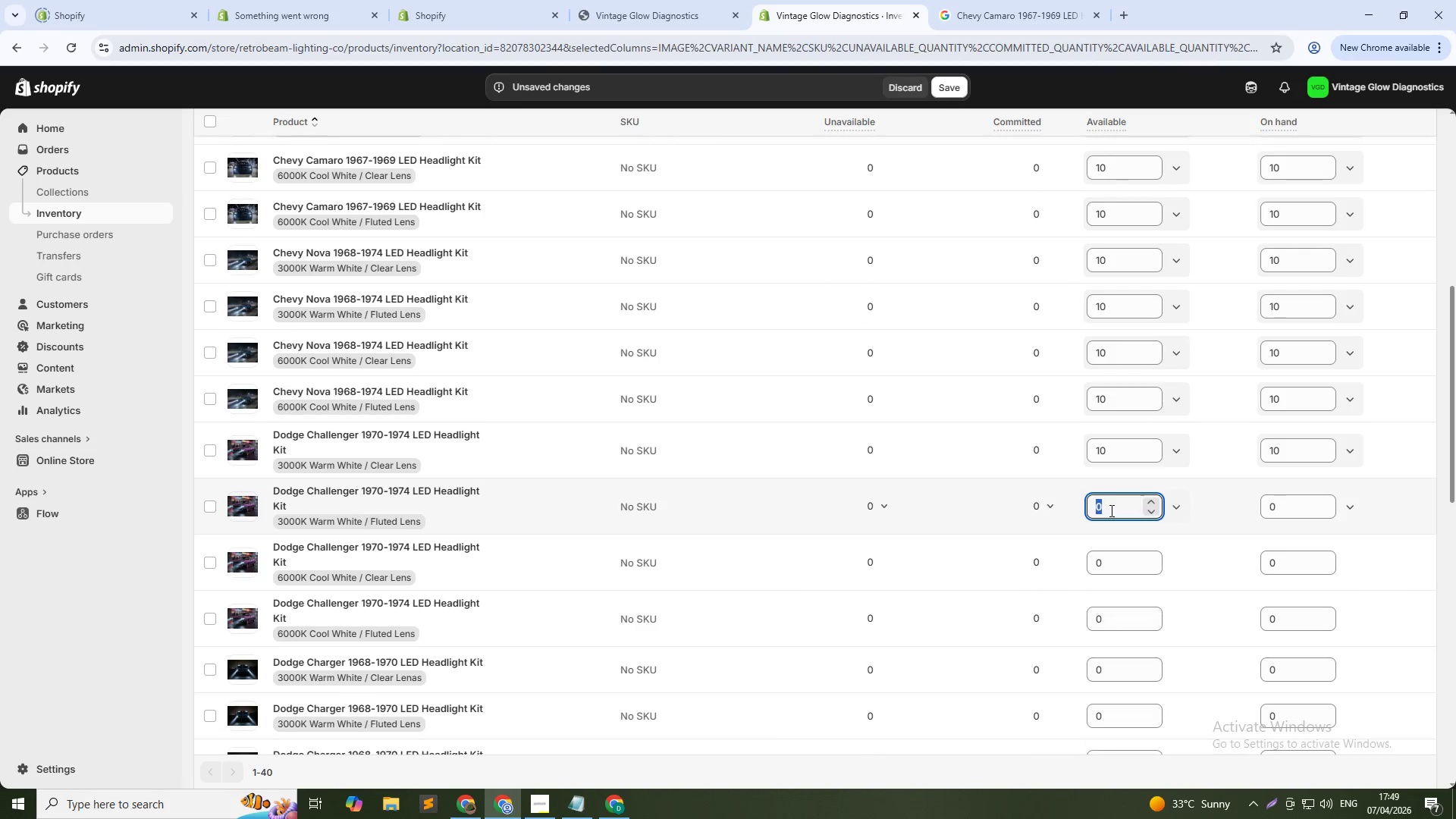 
key(Numpad1)
 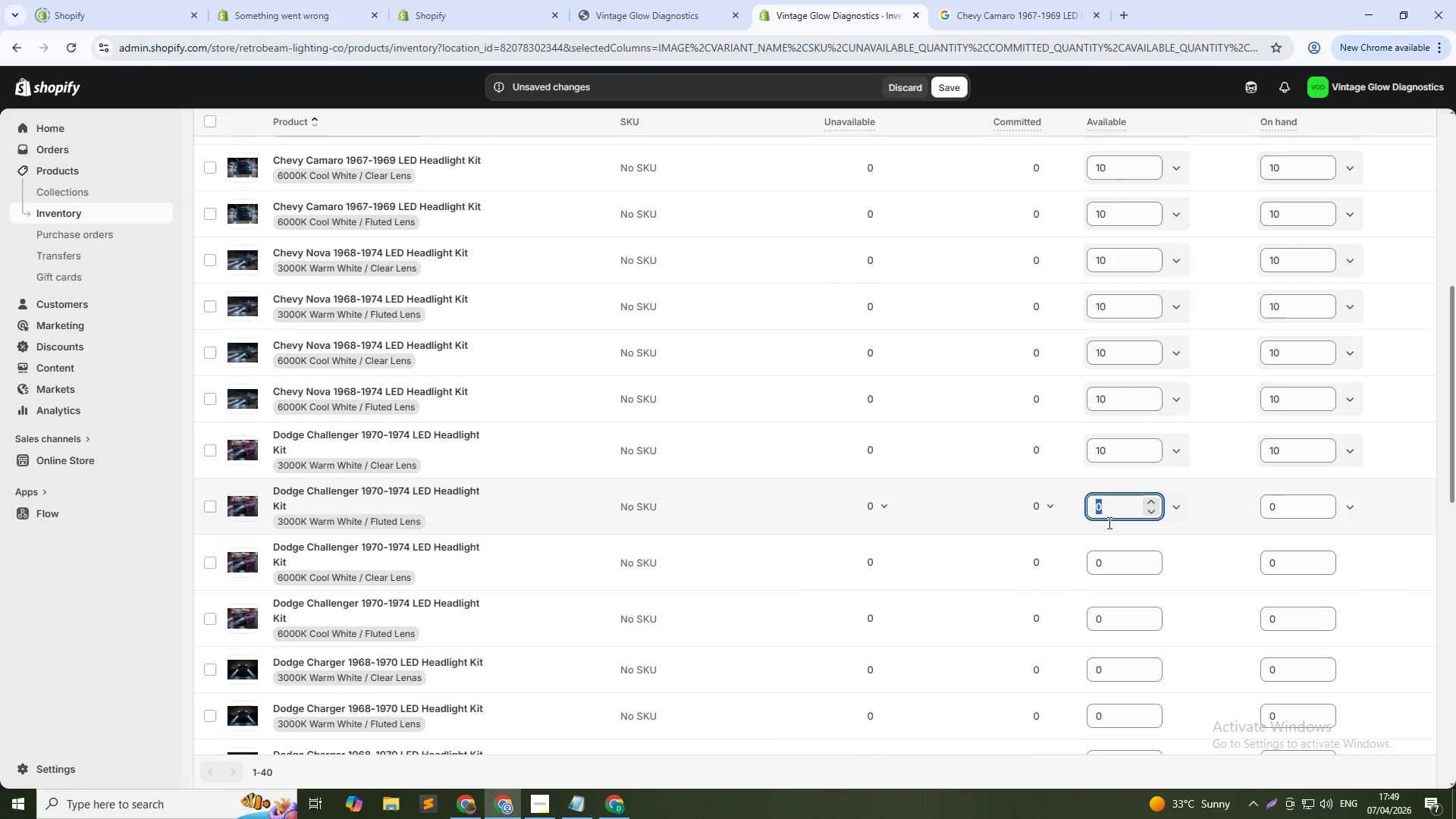 
key(Numpad0)
 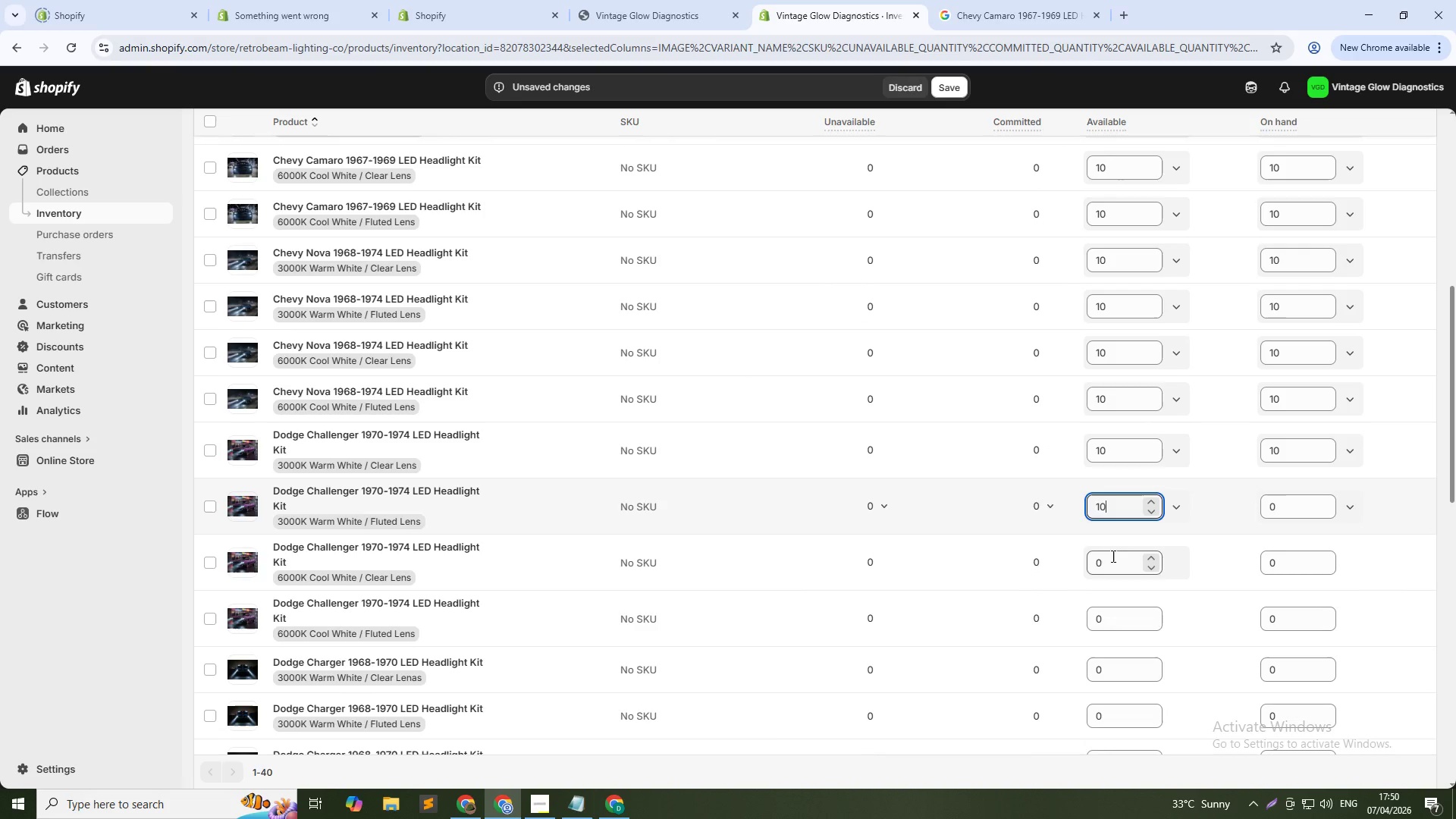 
double_click([1112, 556])
 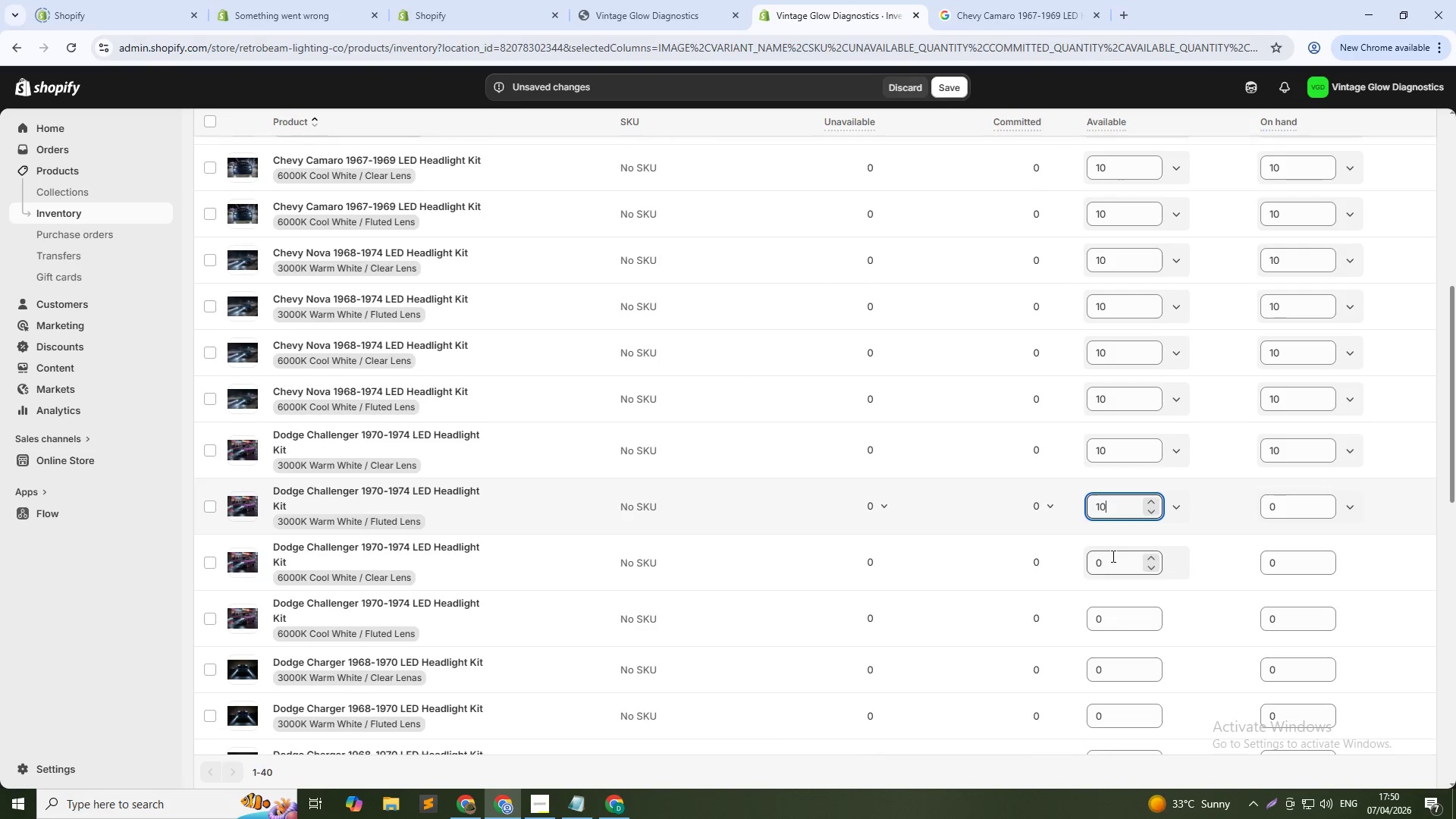 
triple_click([1112, 556])
 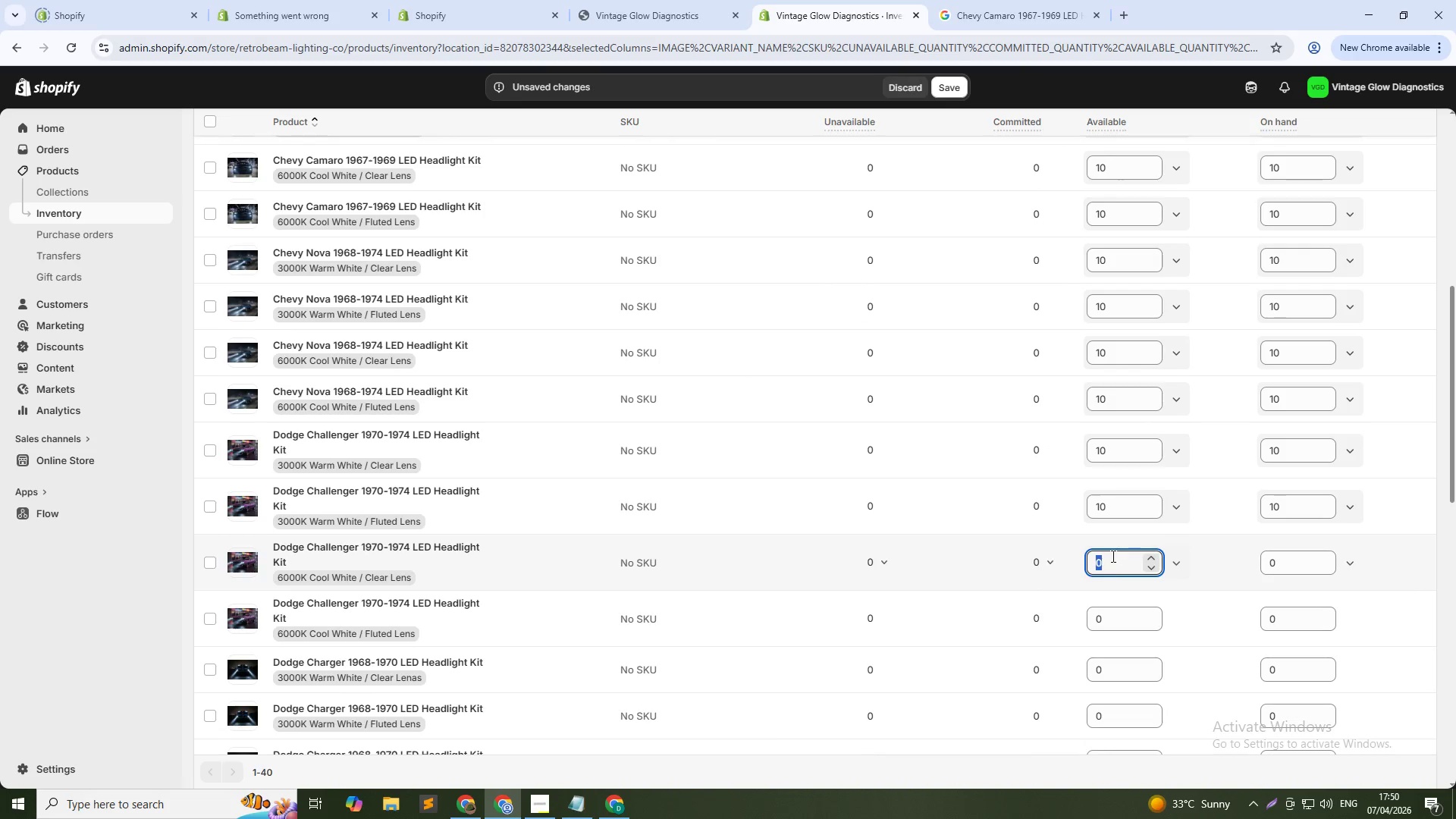 
key(Numpad1)
 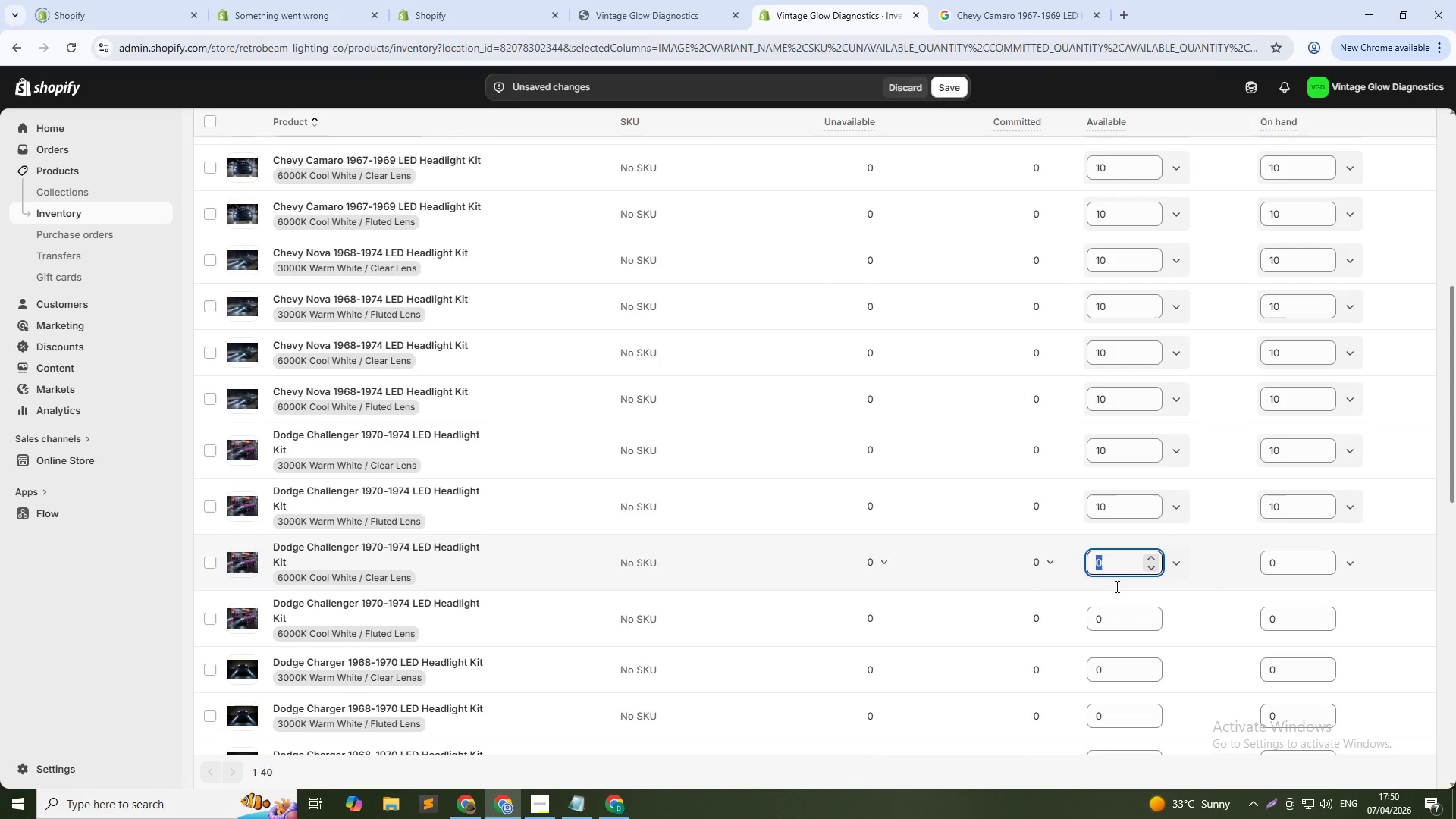 
key(Numpad0)
 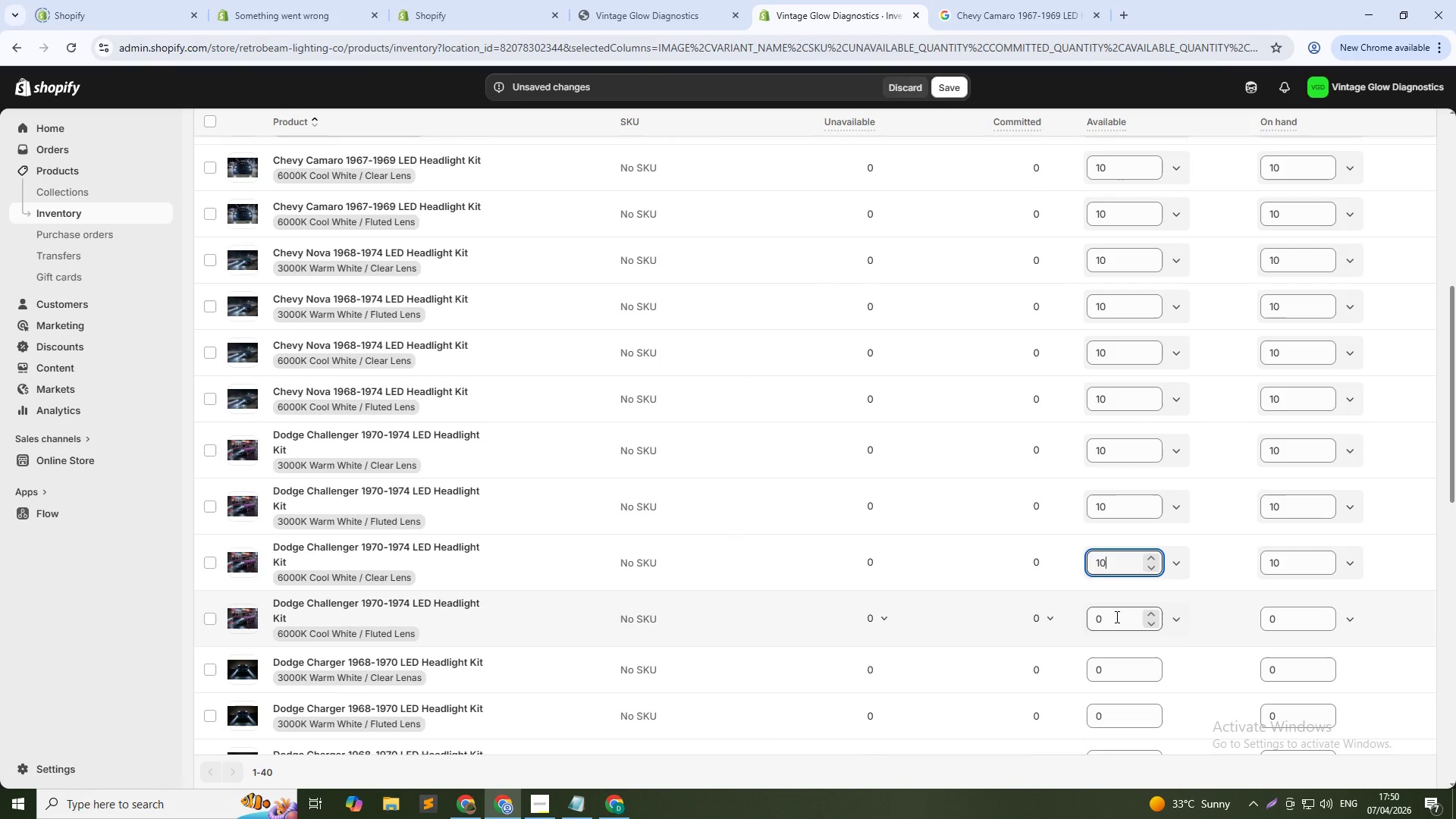 
double_click([1116, 617])
 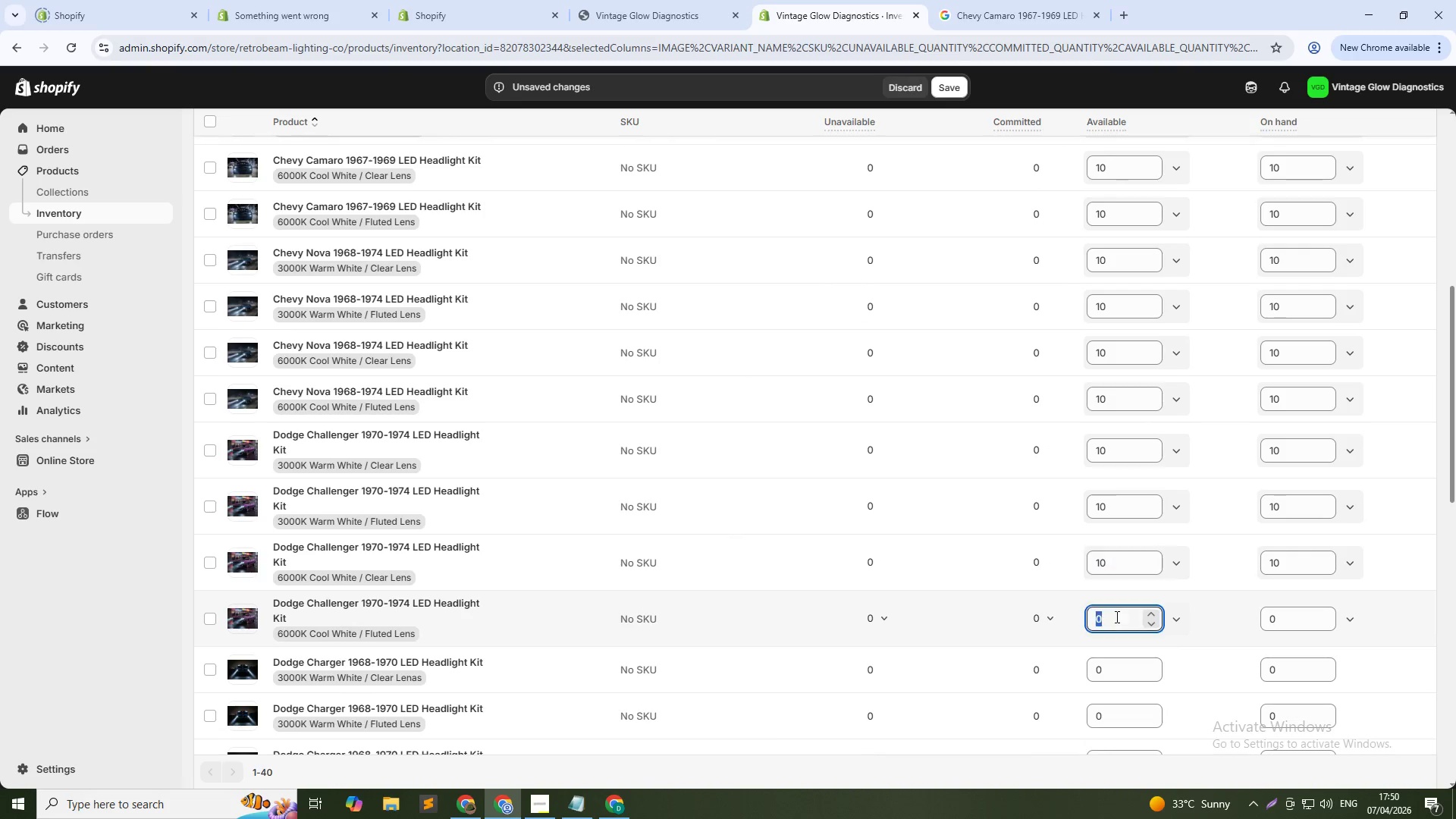 
triple_click([1116, 617])
 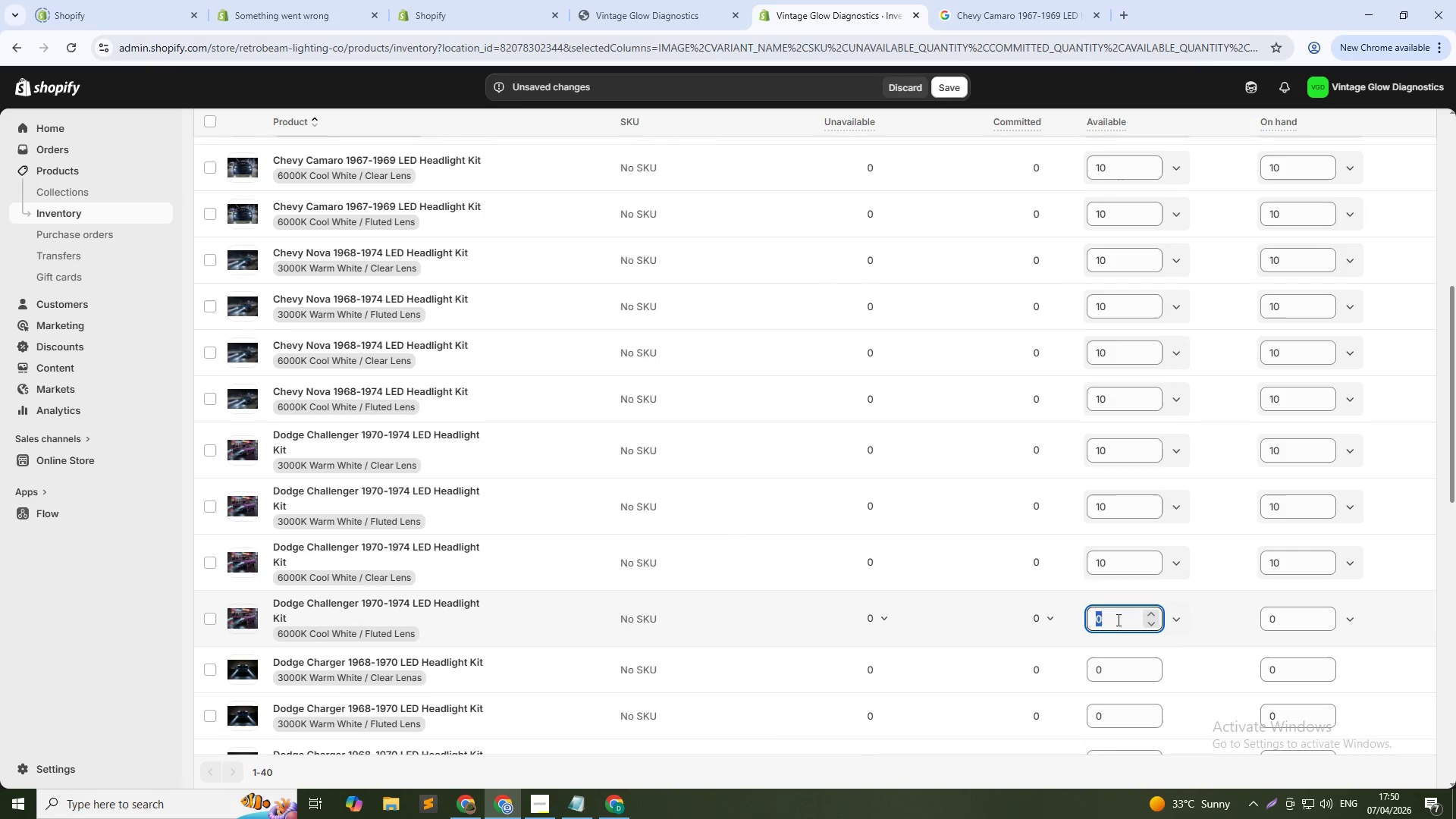 
key(Numpad1)
 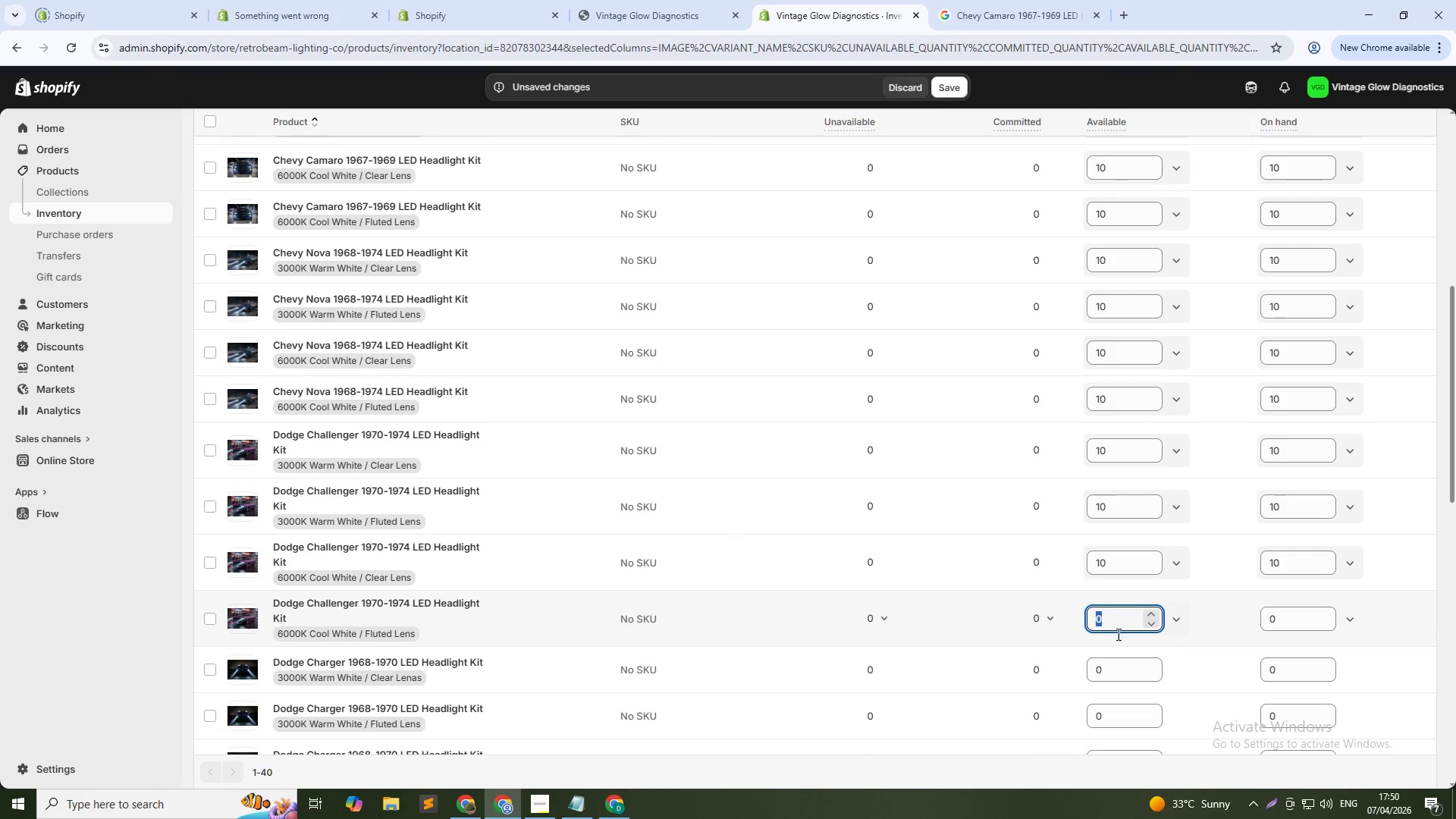 
key(Numpad0)
 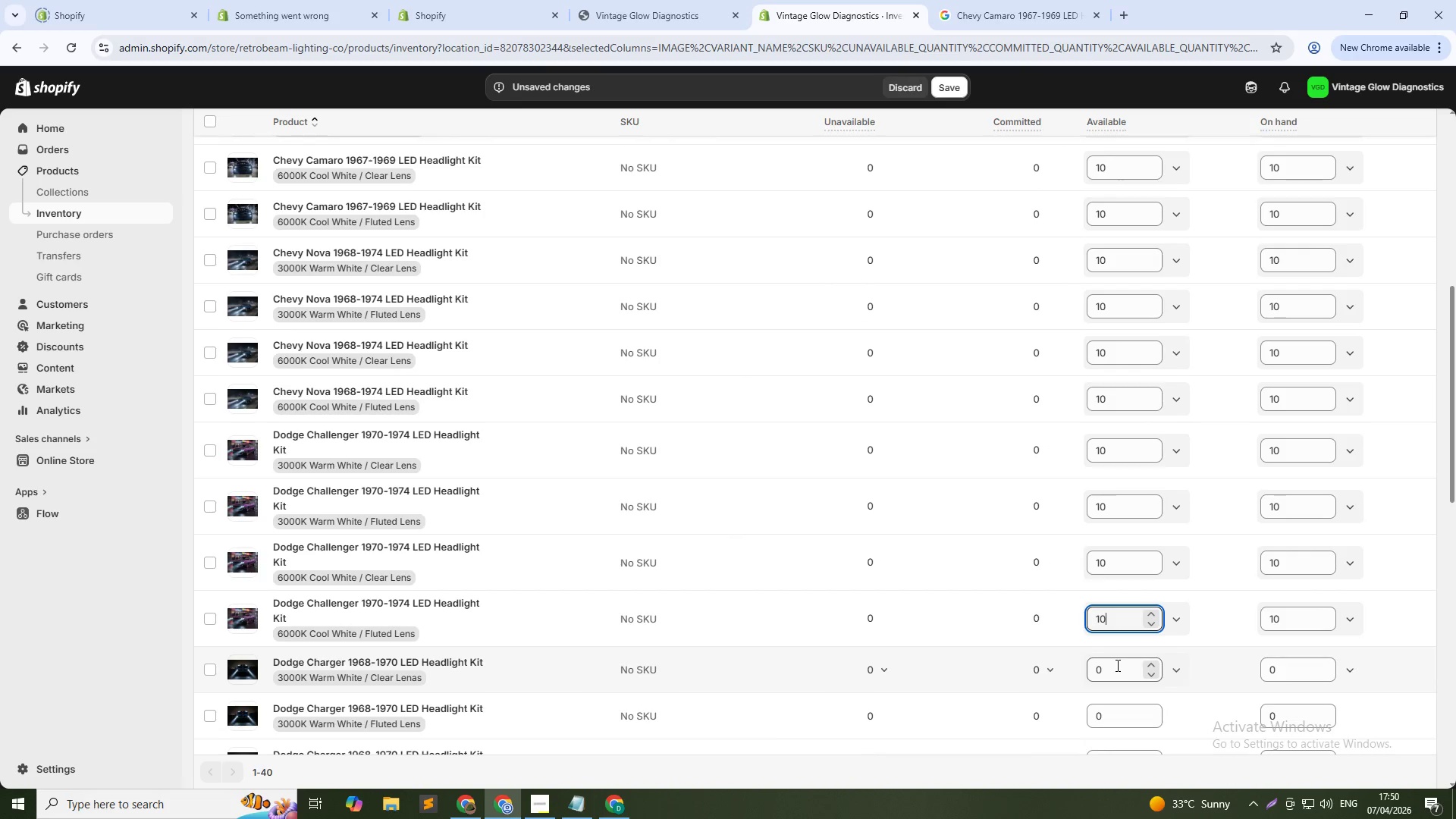 
double_click([1116, 665])
 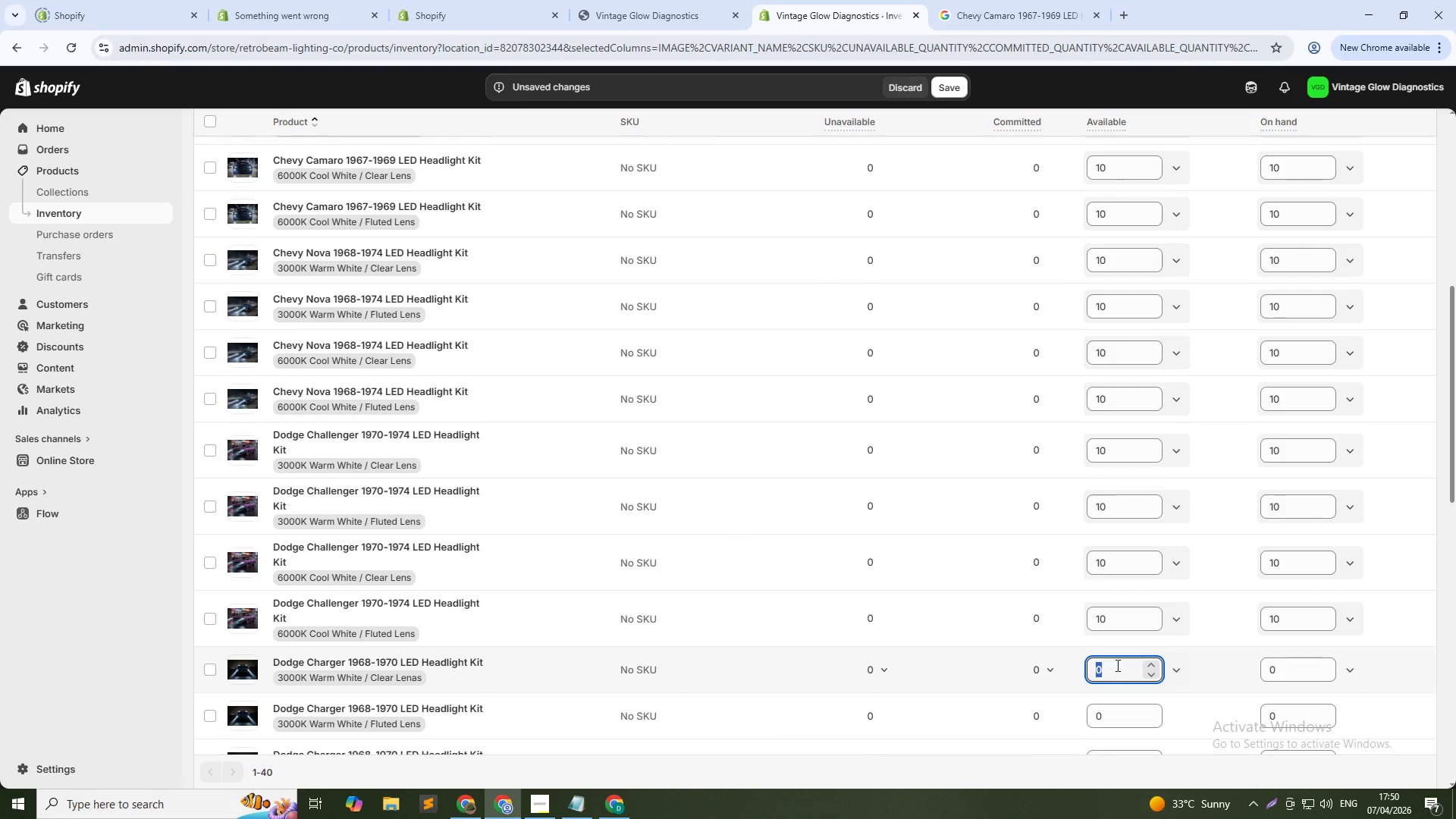 
key(Numpad1)
 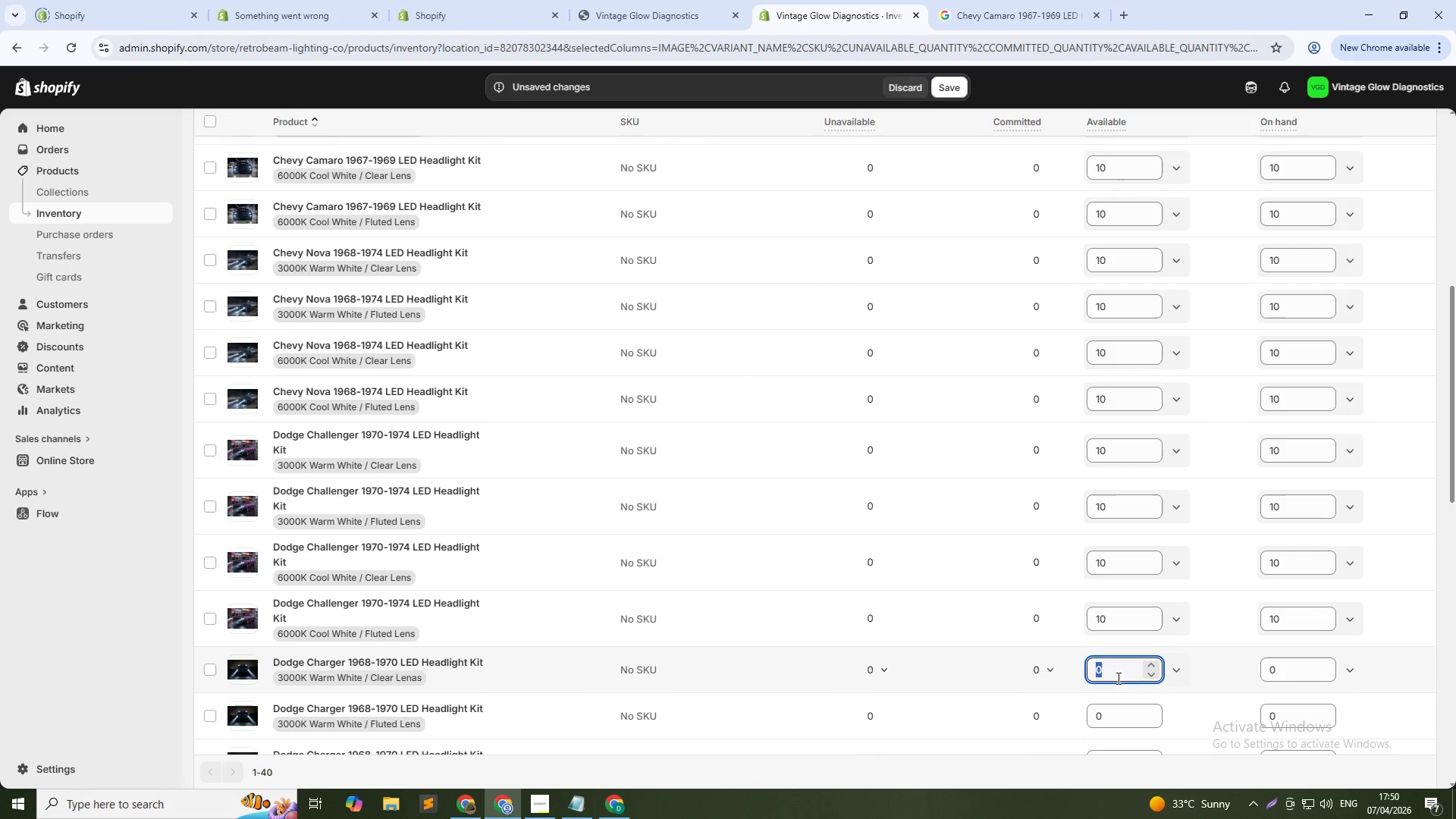 
key(Numpad0)
 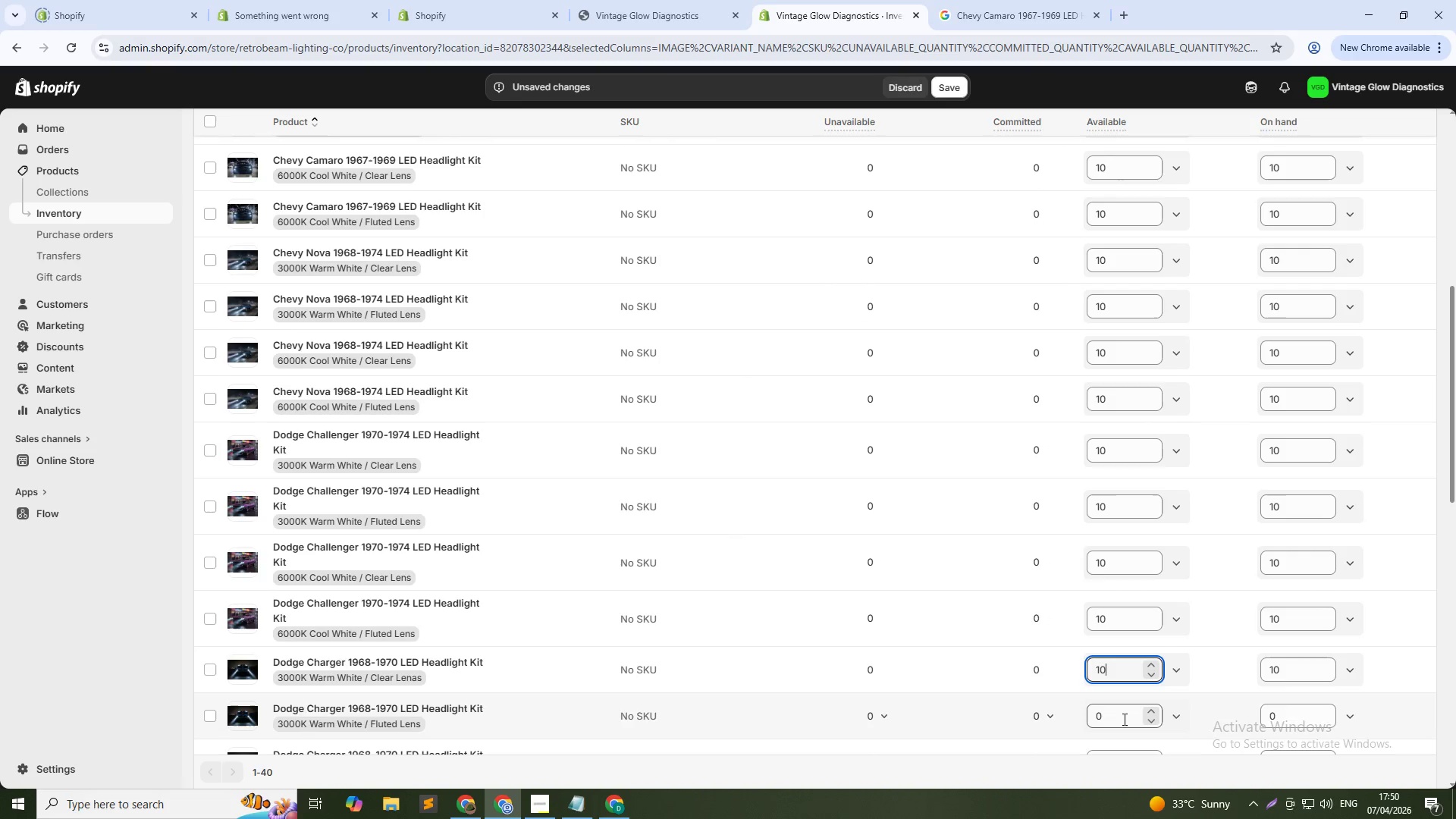 
double_click([1123, 719])
 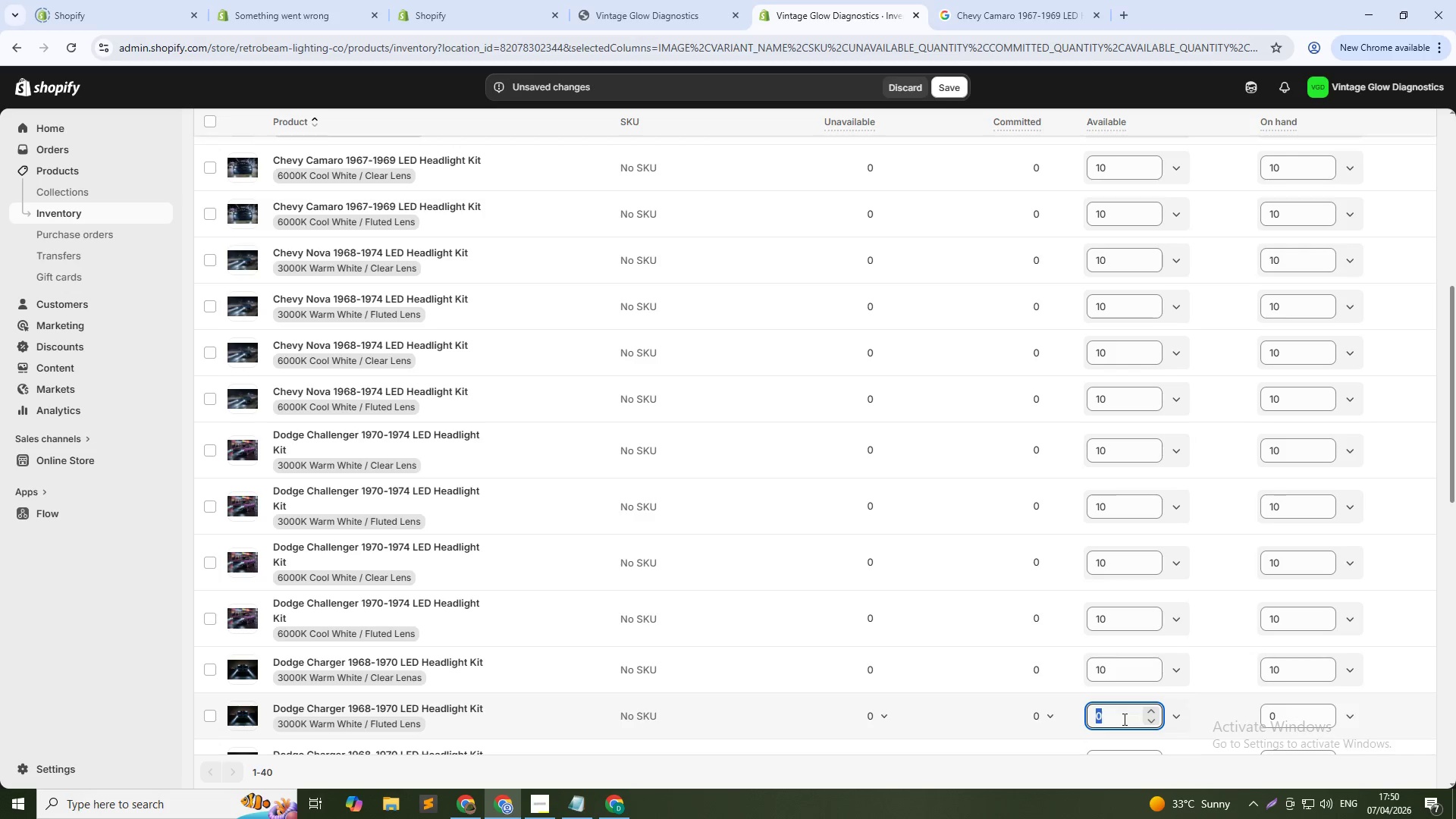 
key(Numpad1)
 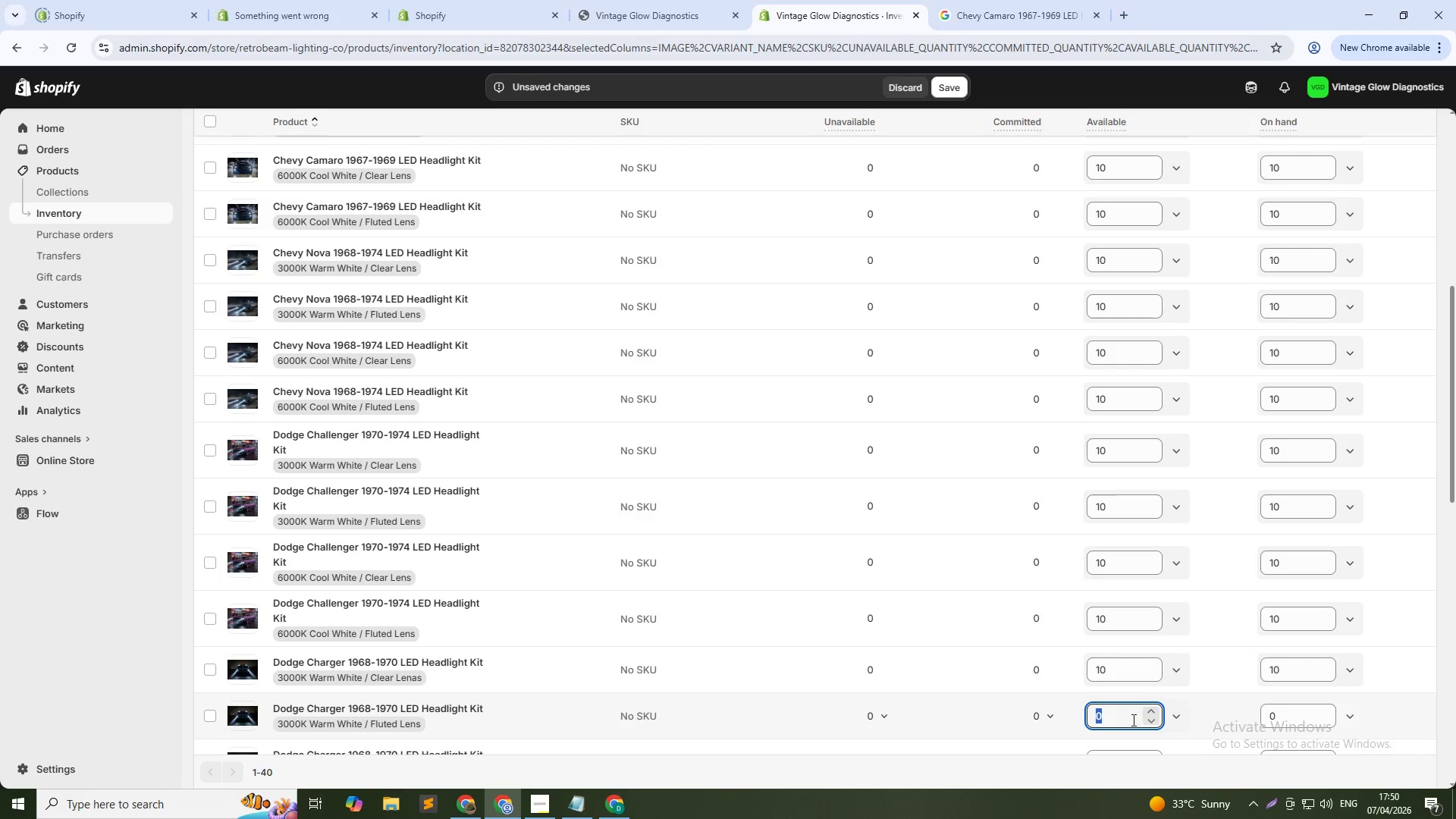 
key(Numpad0)
 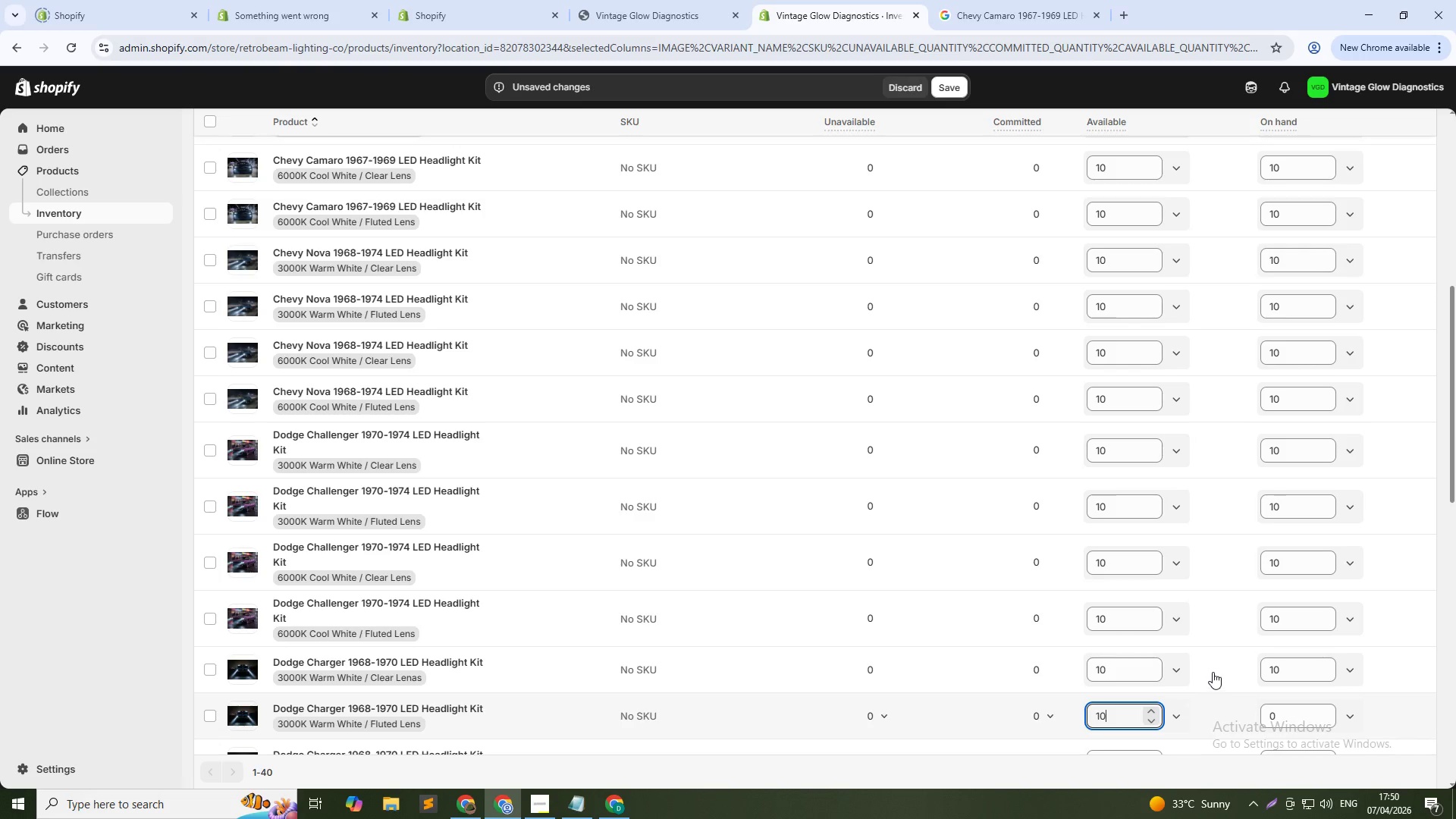 
scroll: coordinate [1213, 672], scroll_direction: down, amount: 3.0
 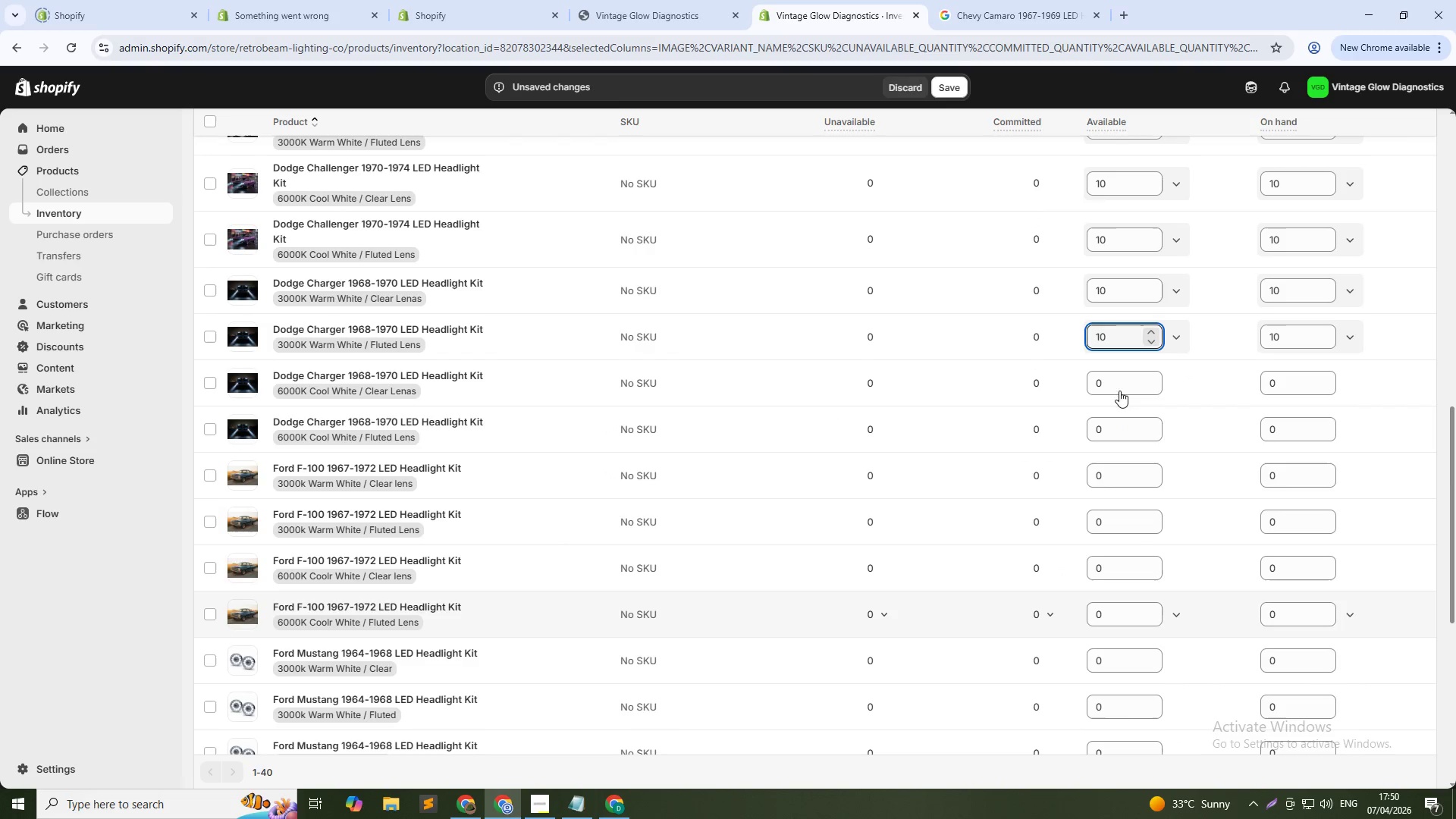 
double_click([1123, 379])
 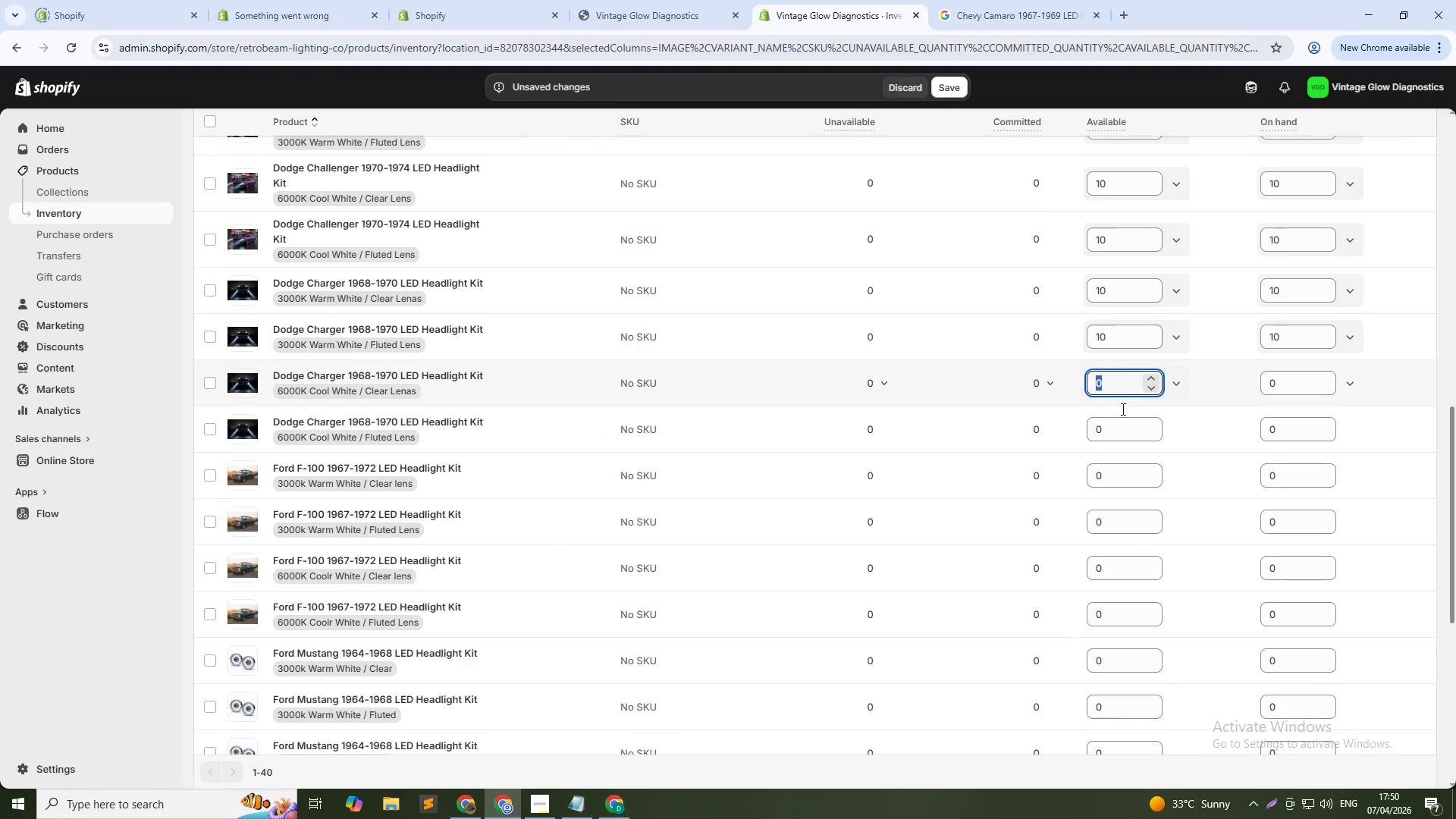 
key(Numpad1)
 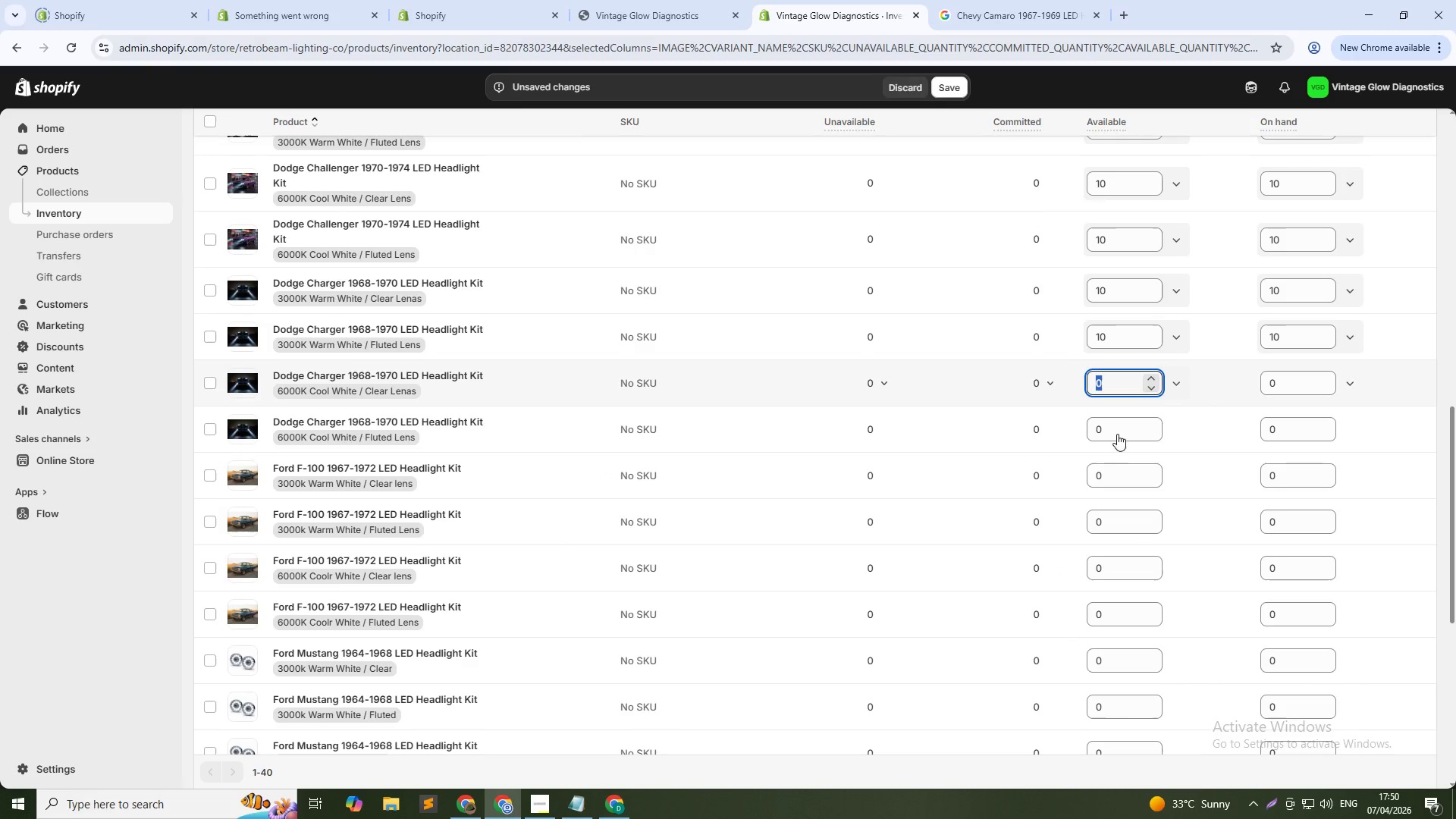 
key(Numpad0)
 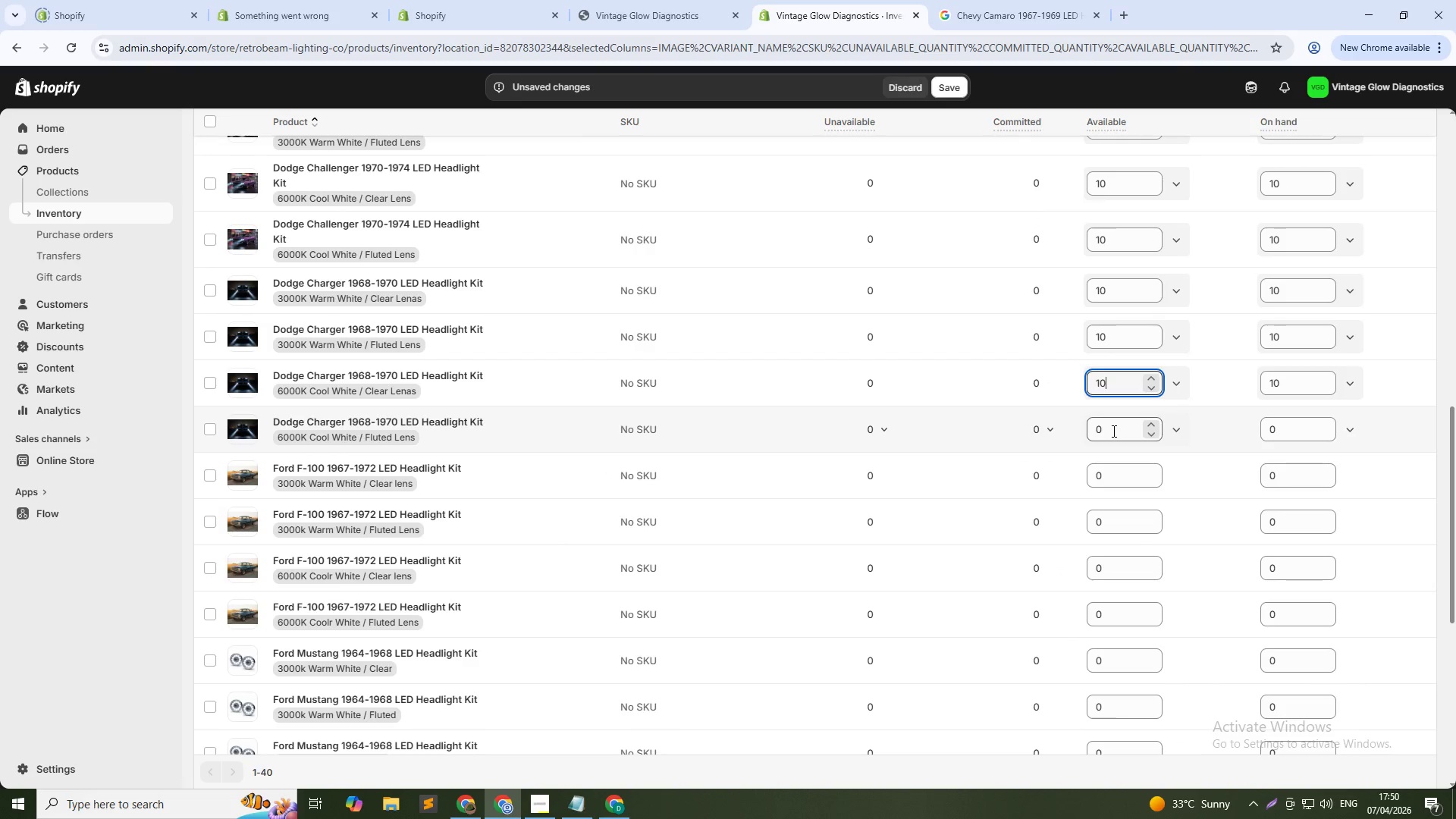 
double_click([1112, 431])
 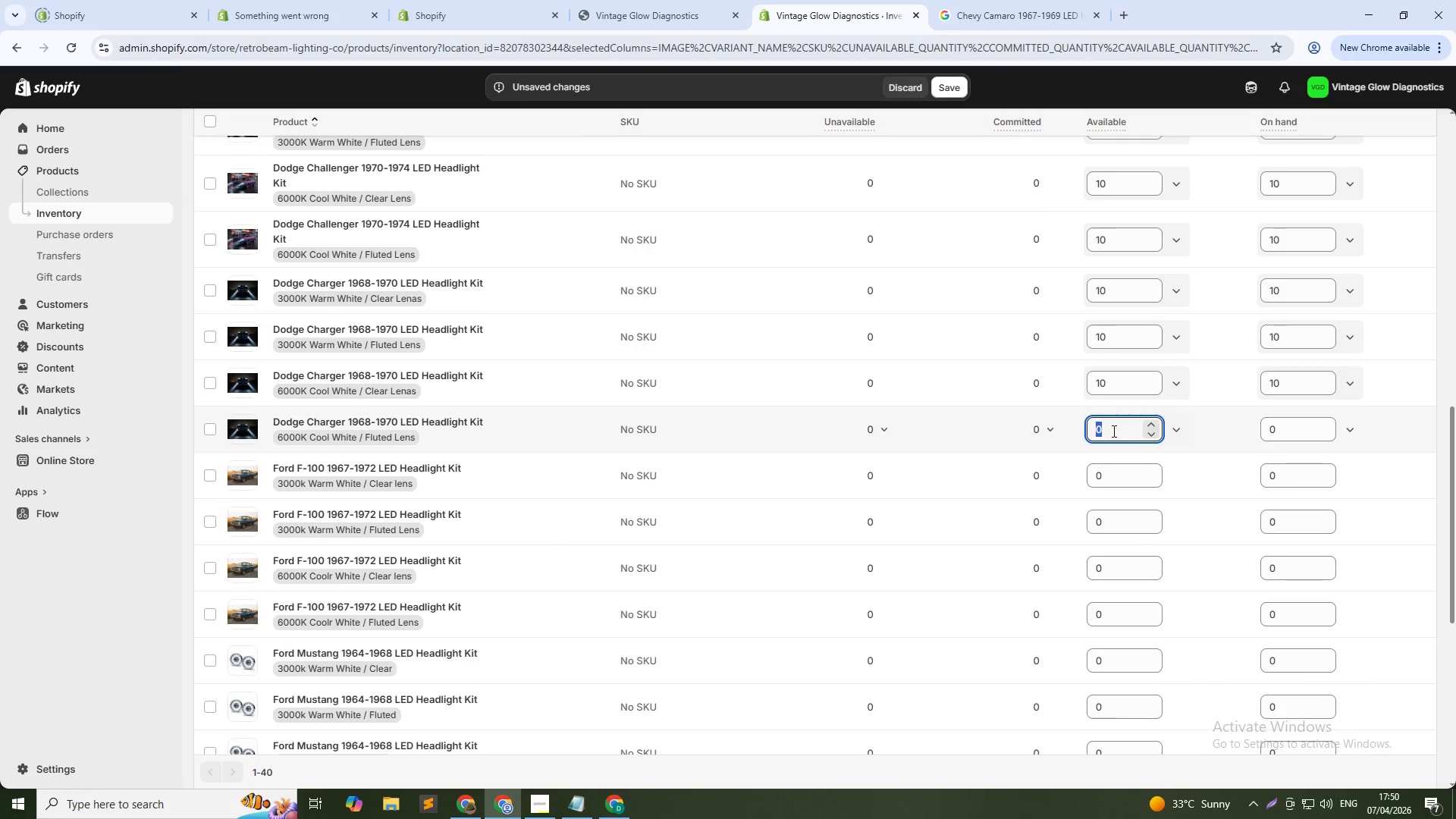 
key(Numpad1)
 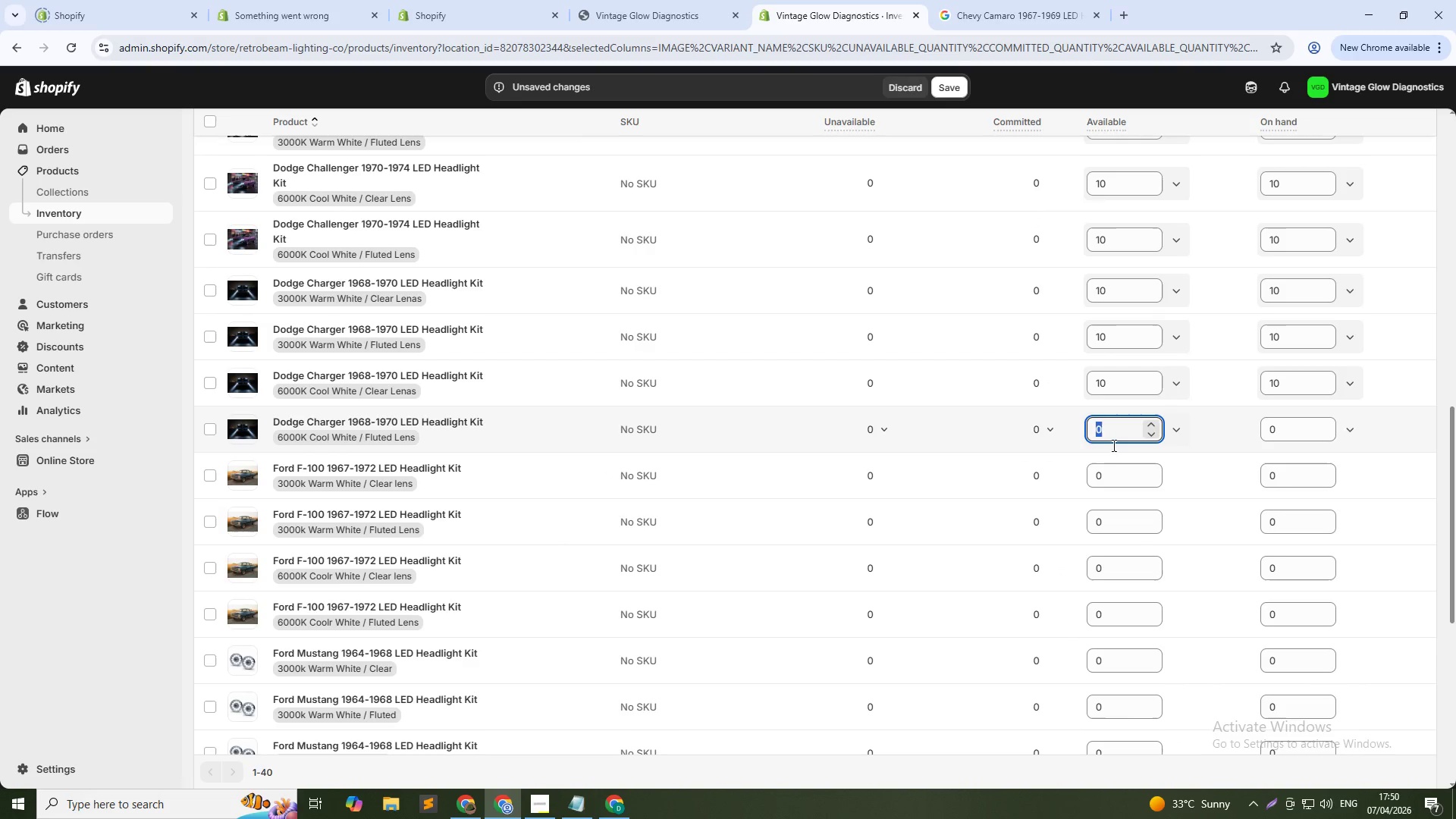 
key(Numpad0)
 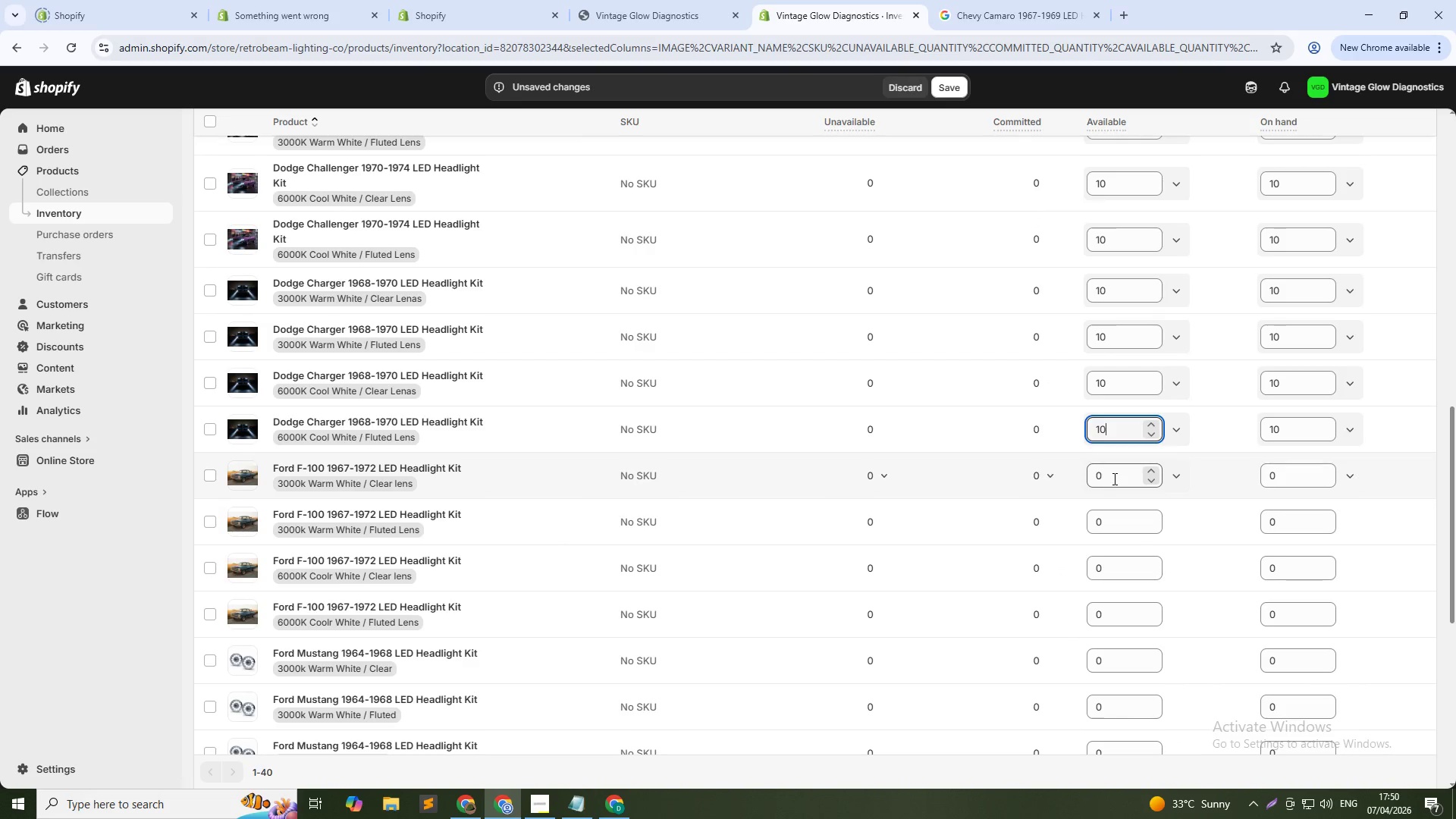 
double_click([1113, 479])
 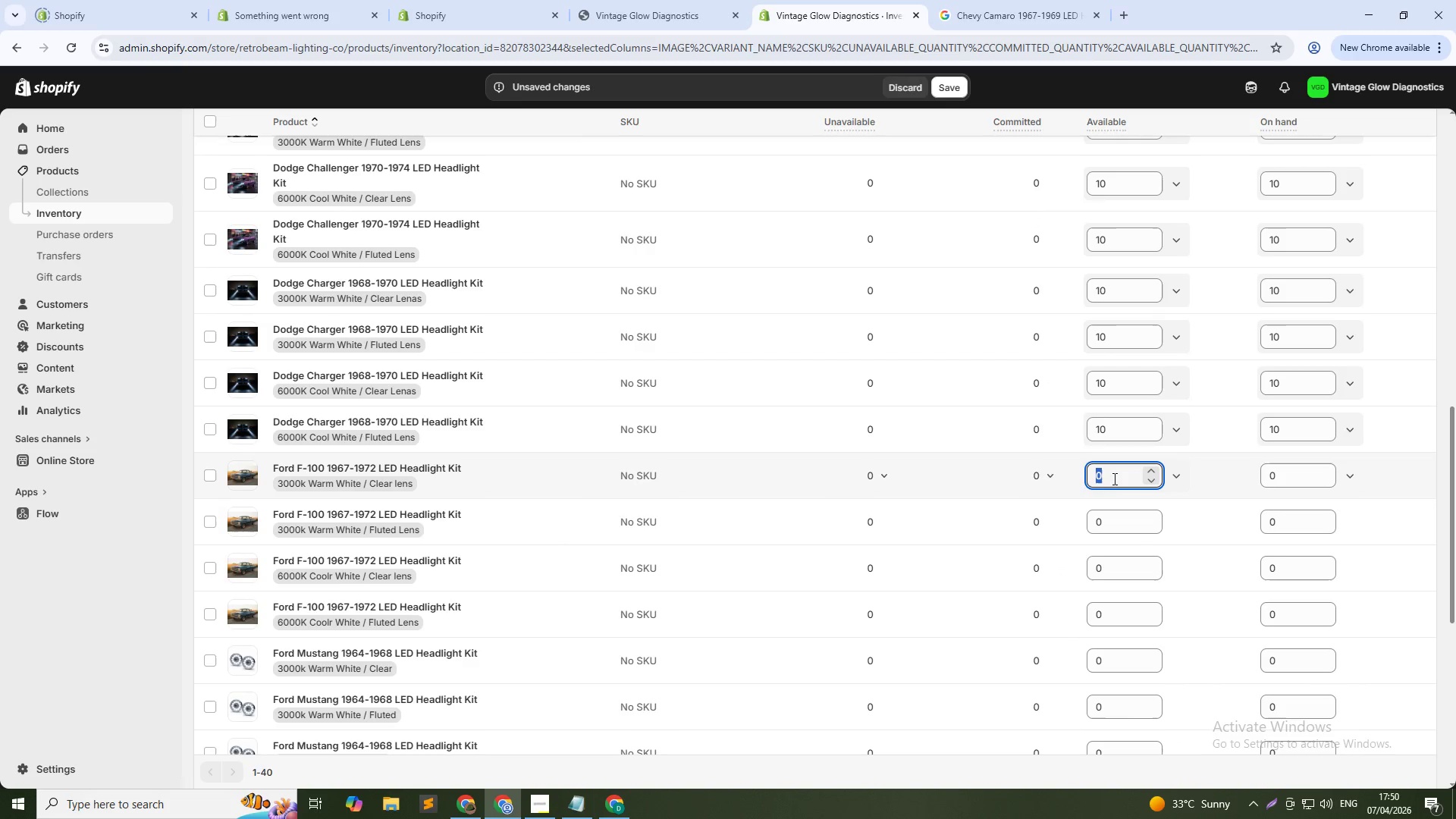 
key(Numpad1)
 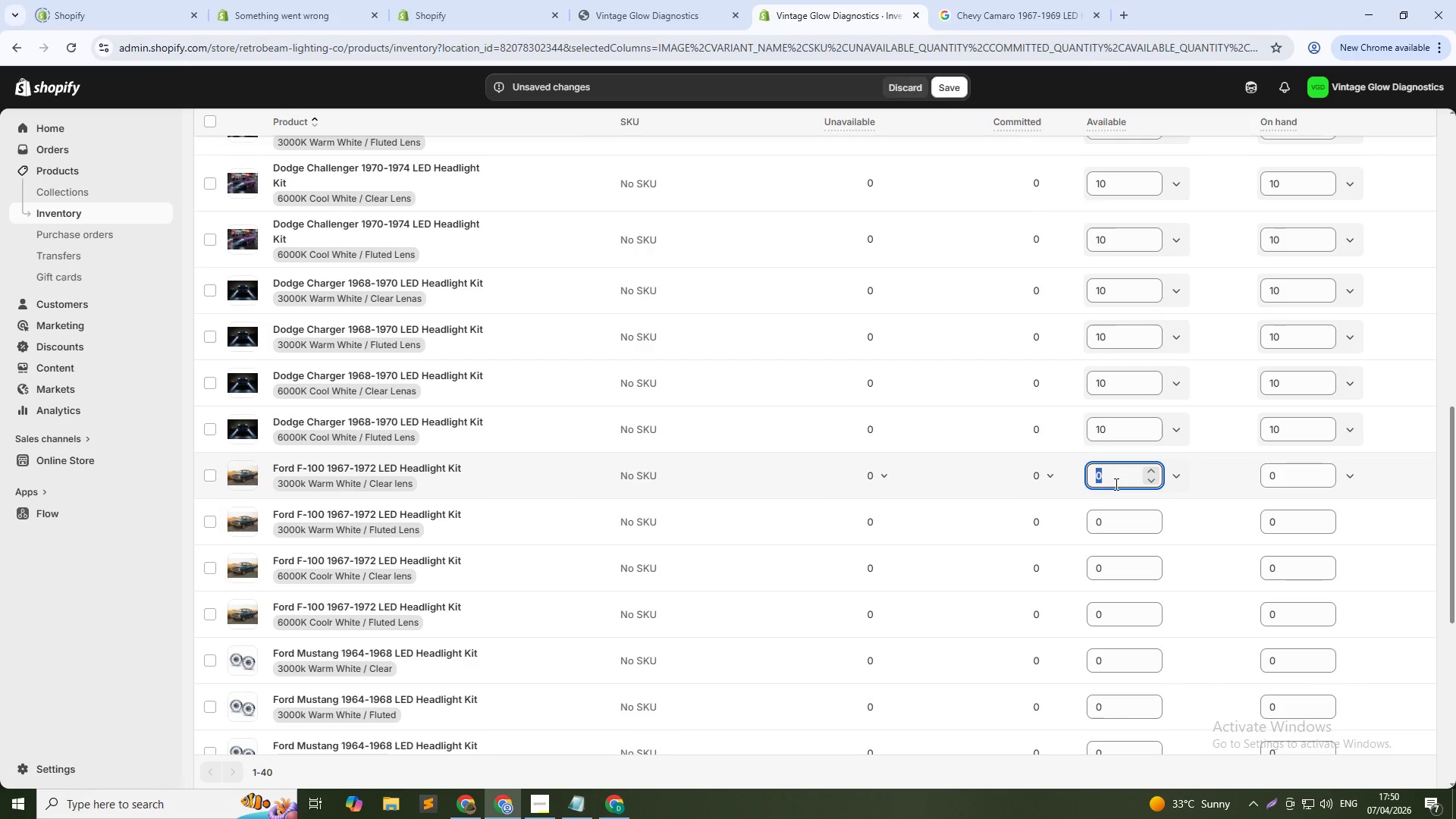 
key(Numpad0)
 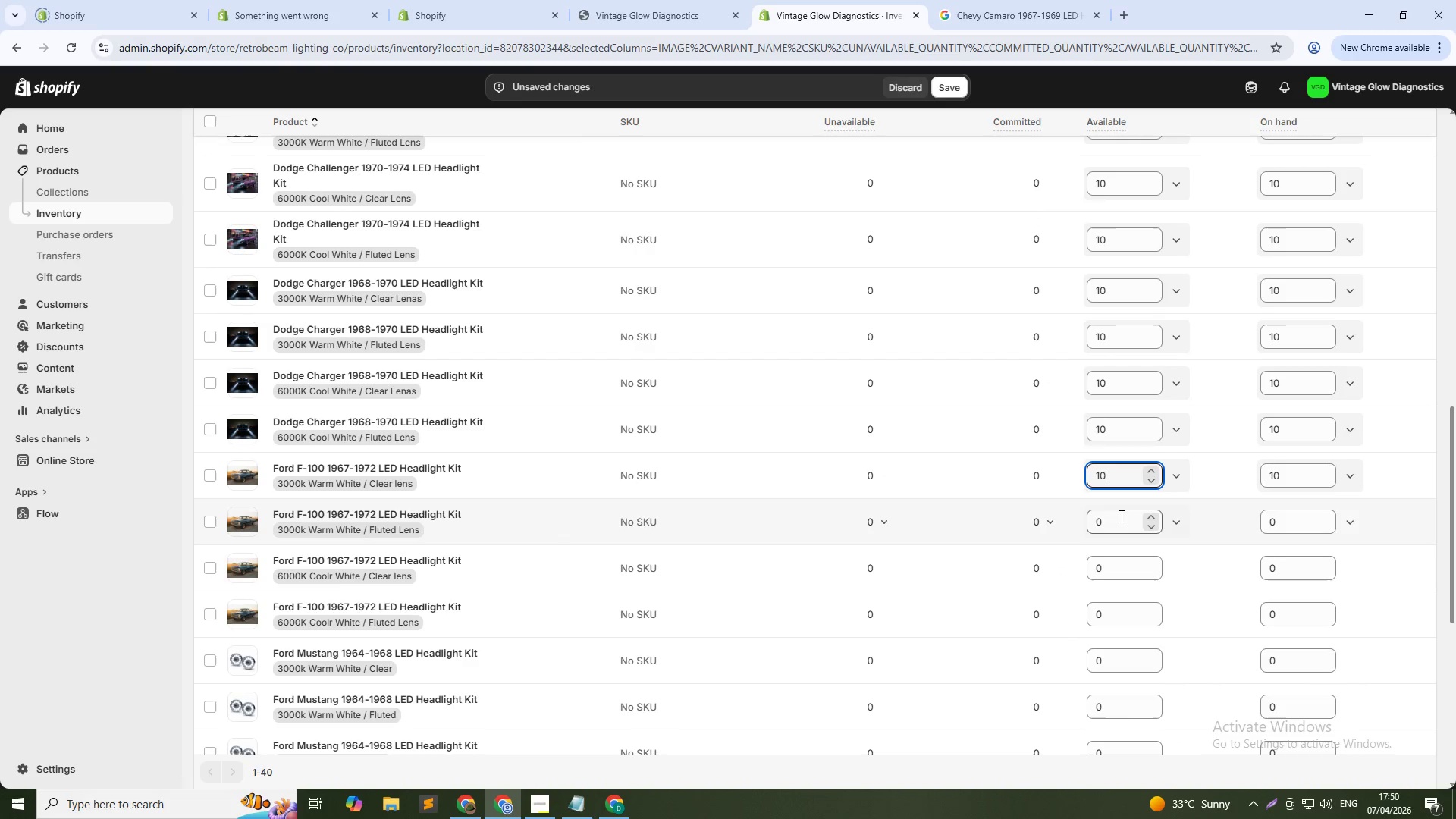 
double_click([1120, 516])
 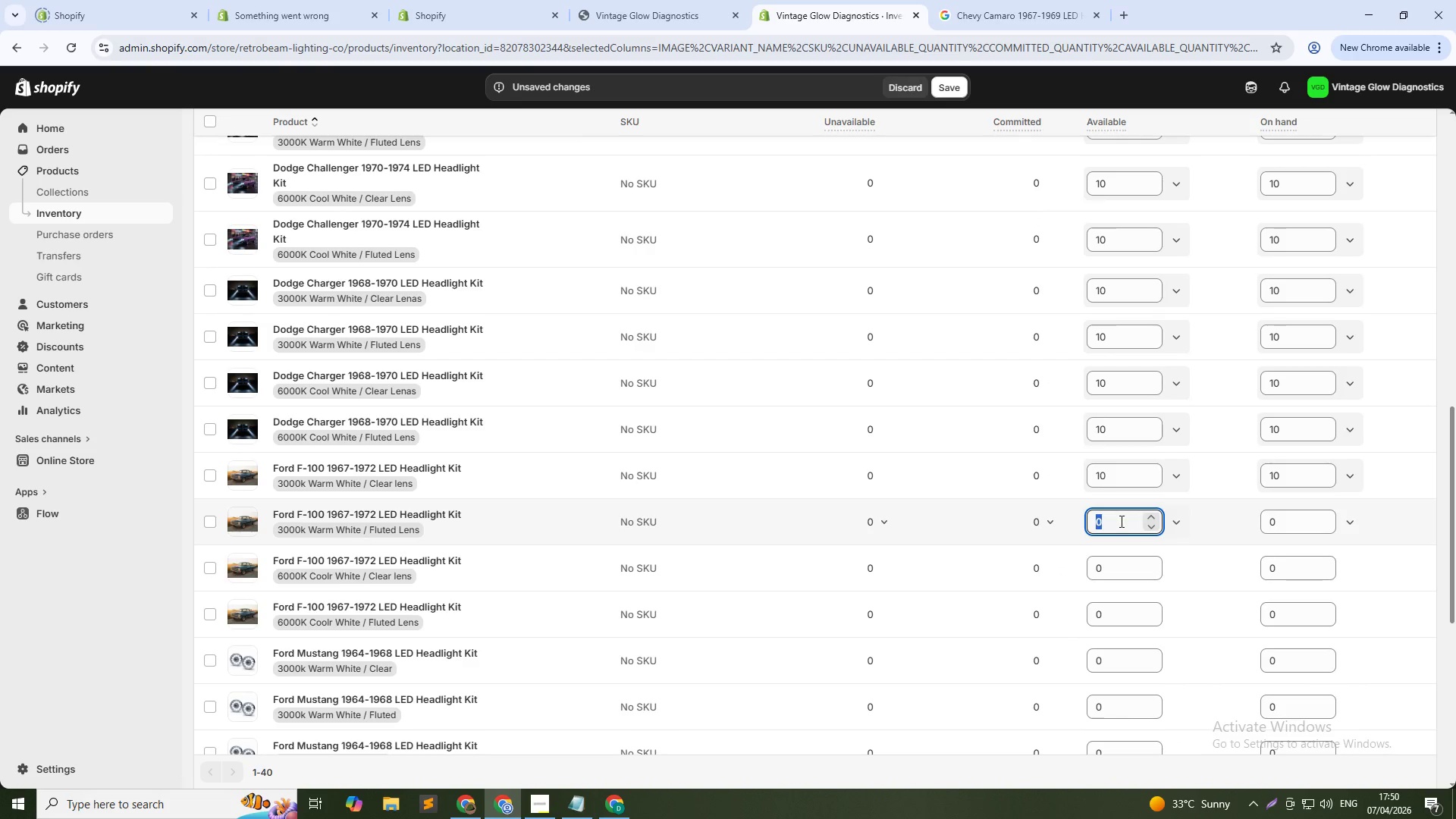 
key(Numpad1)
 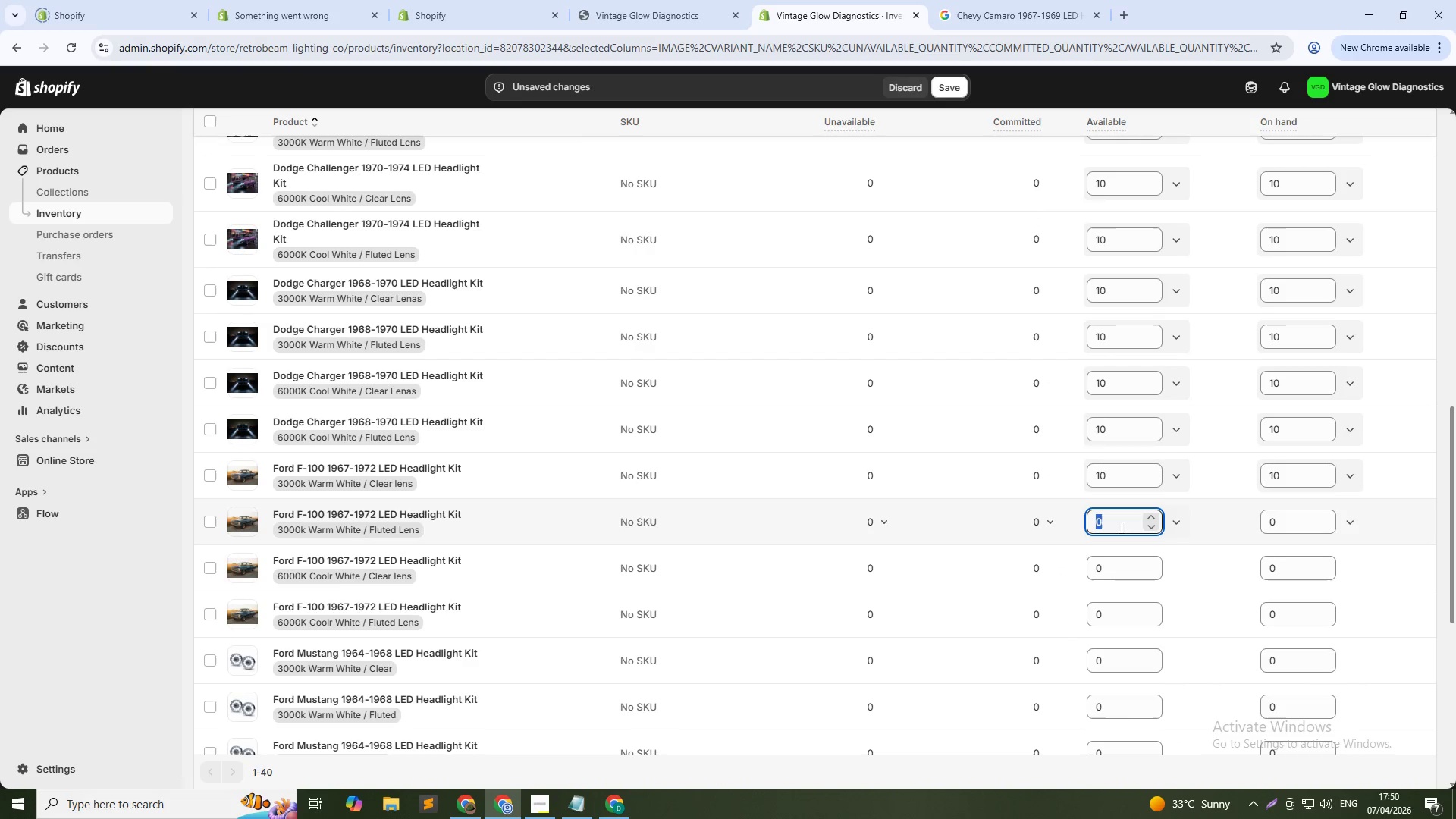 
key(Numpad0)
 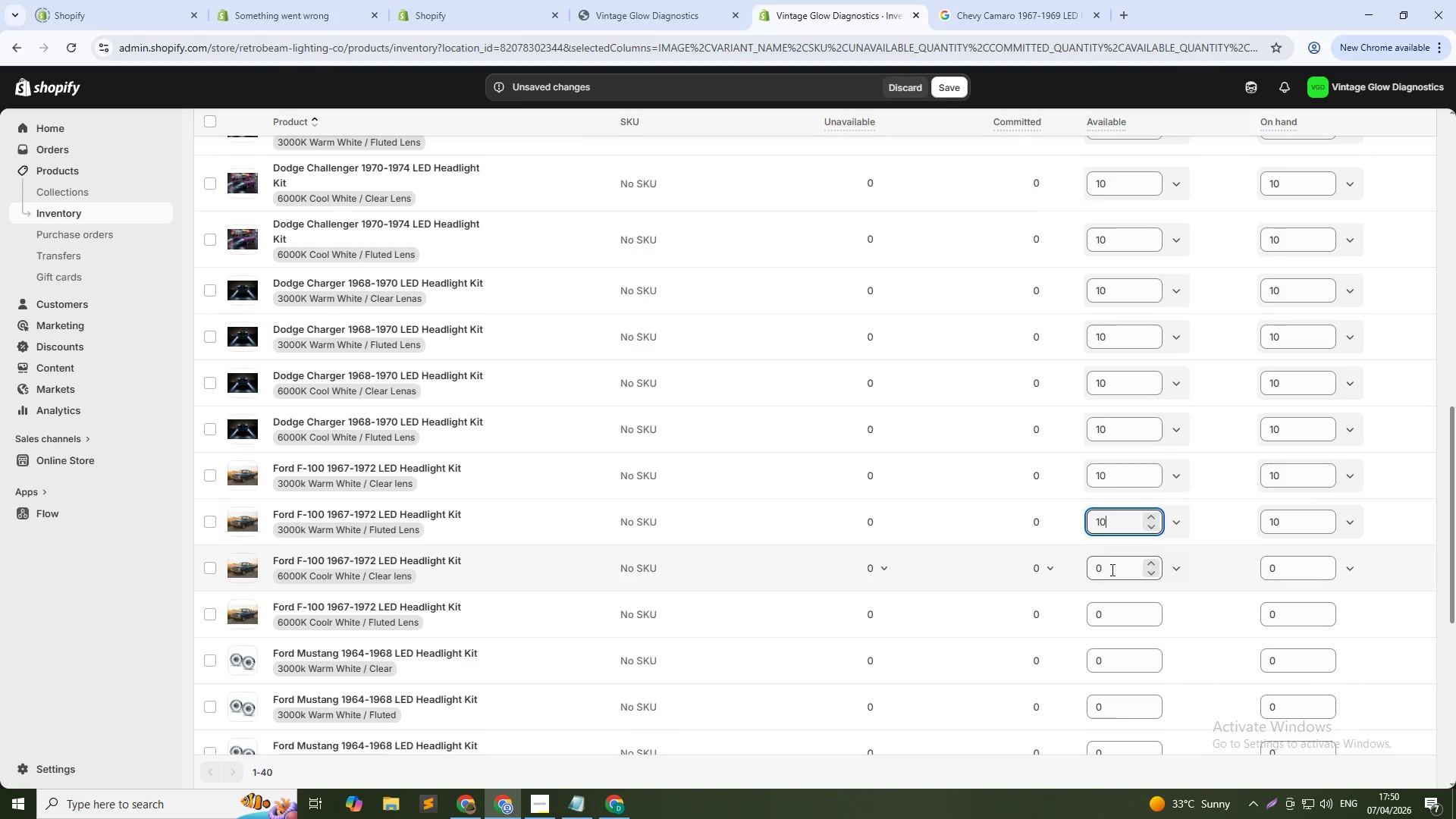 
double_click([1111, 570])
 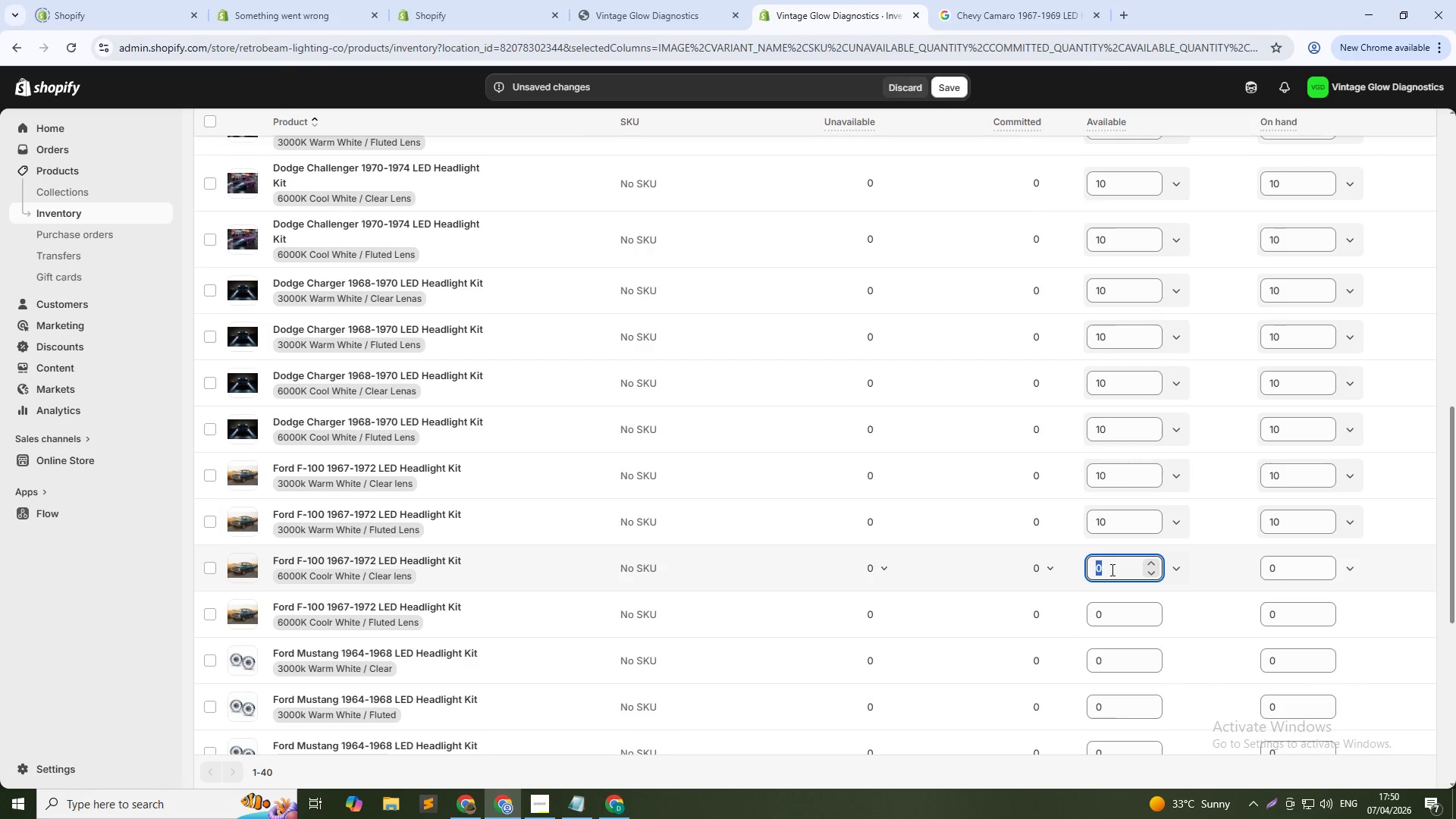 
key(Numpad1)
 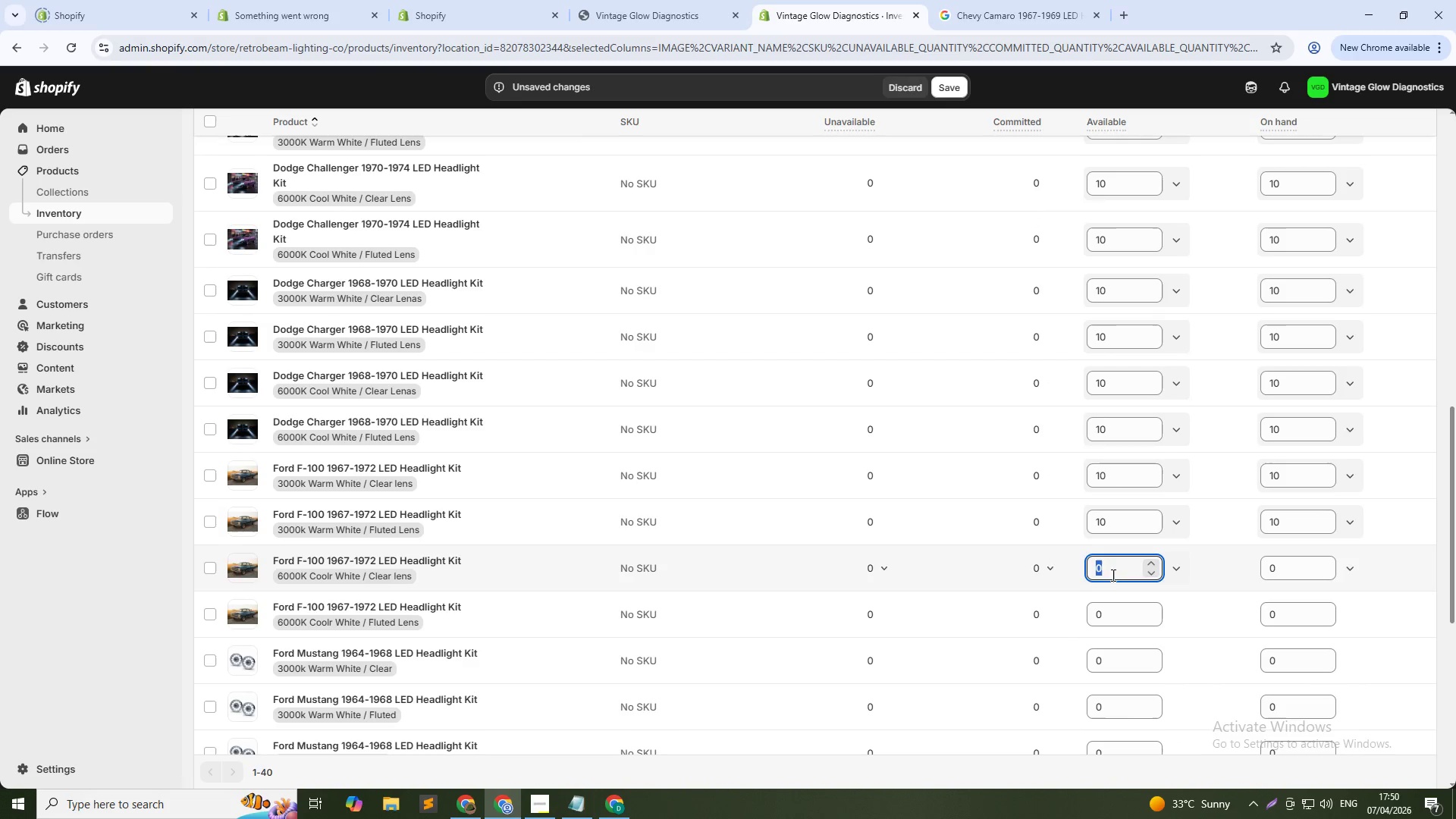 
key(Numpad0)
 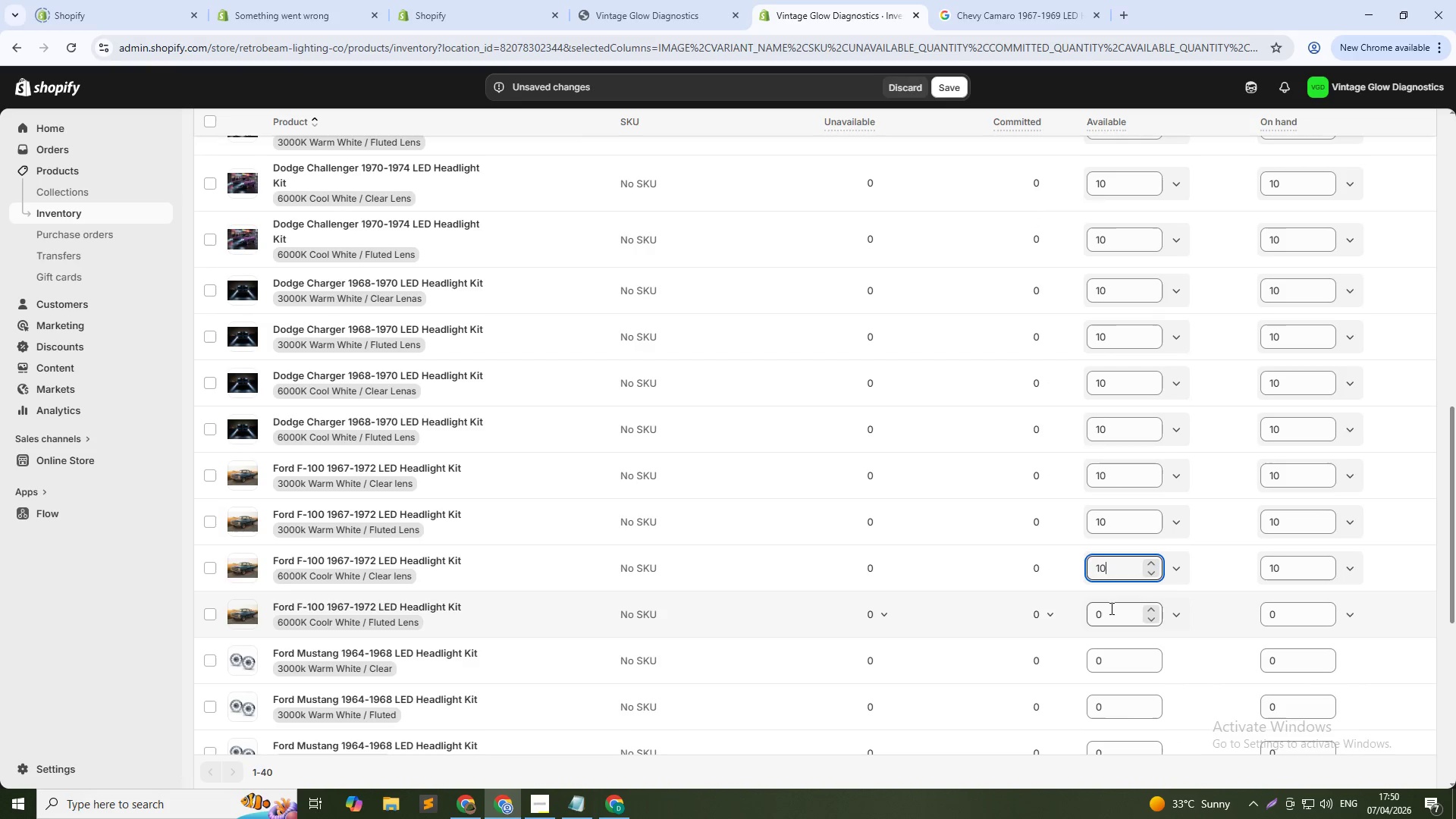 
double_click([1110, 608])
 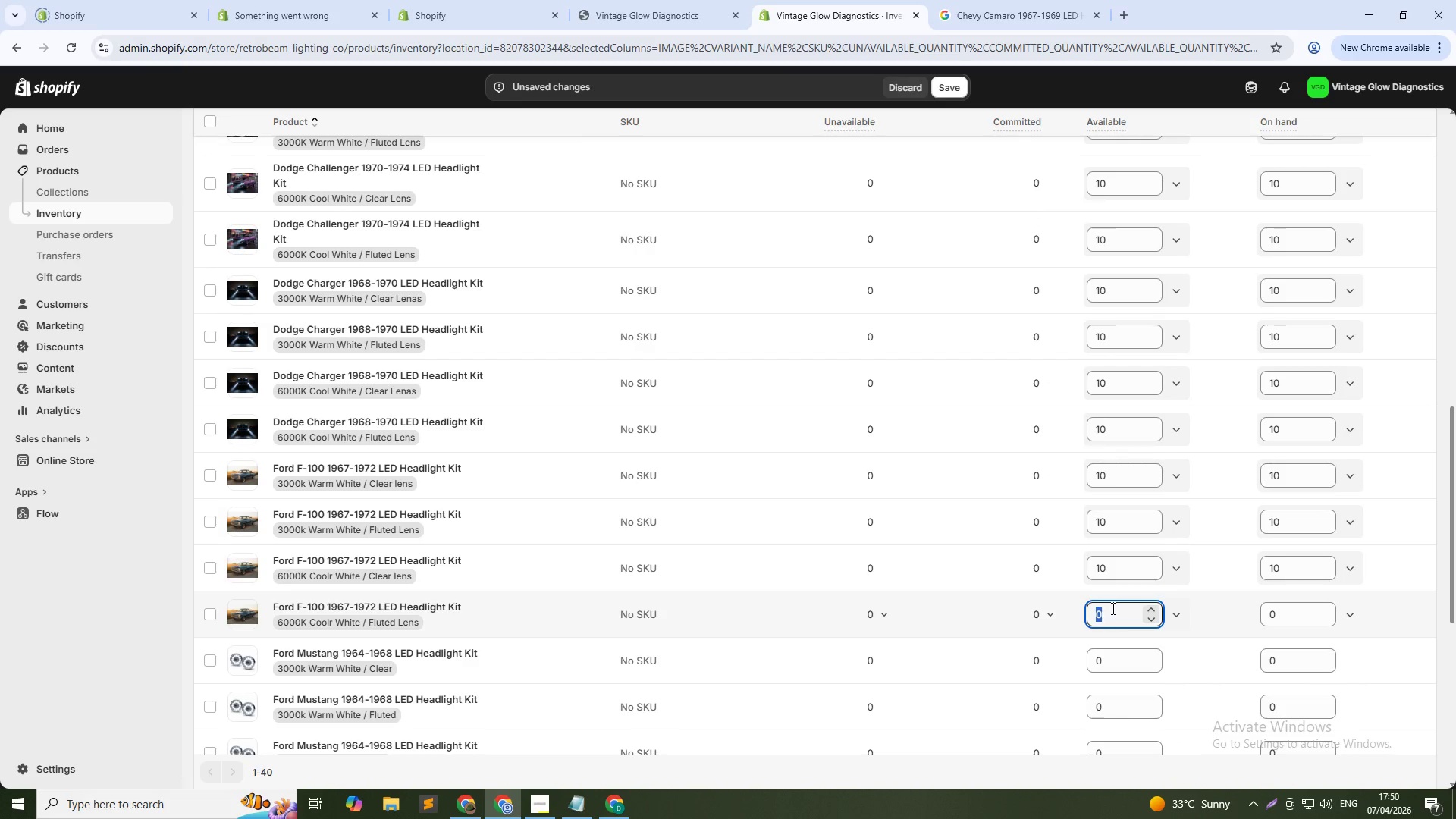 
key(Numpad1)
 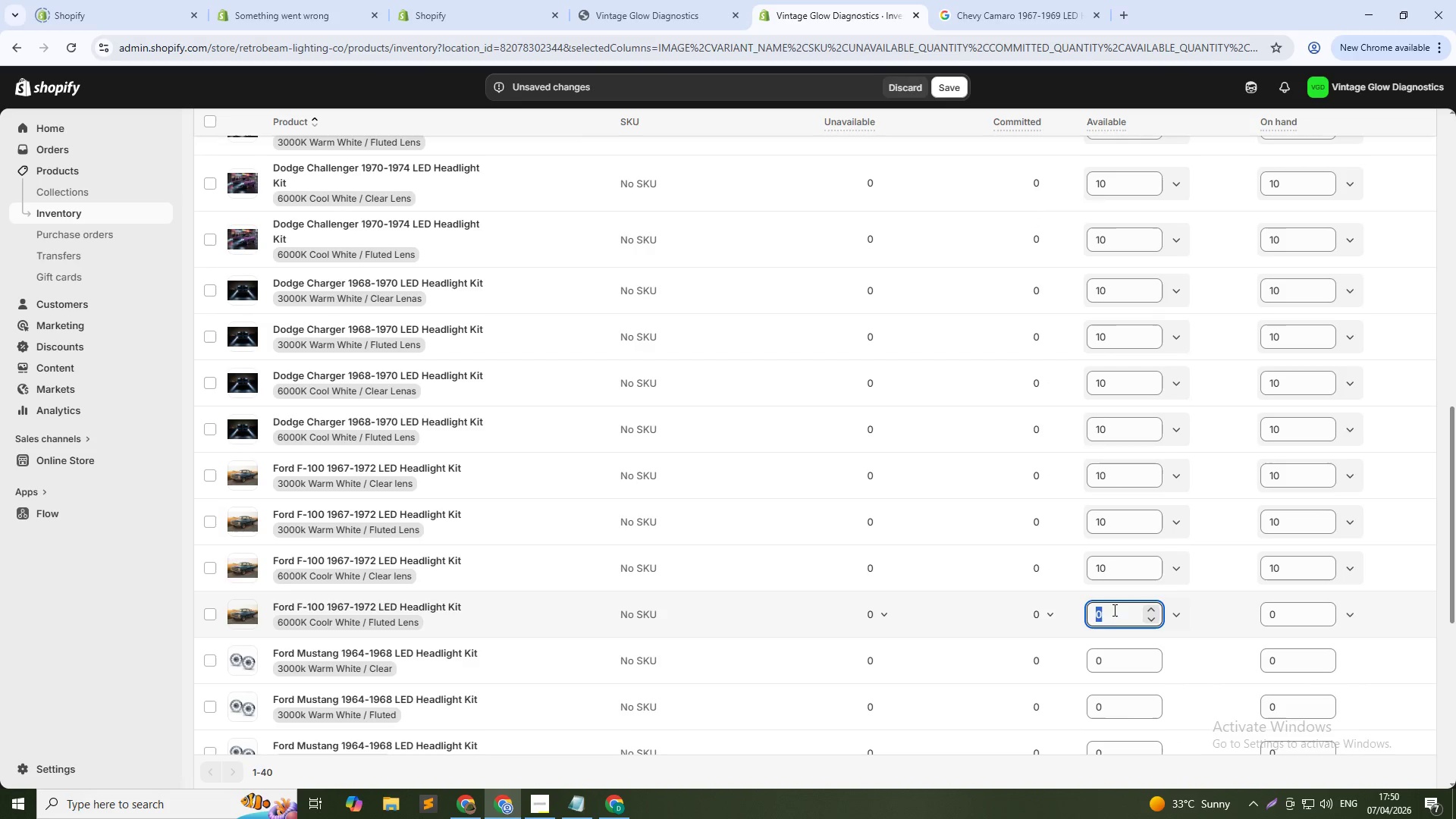 
key(Numpad0)
 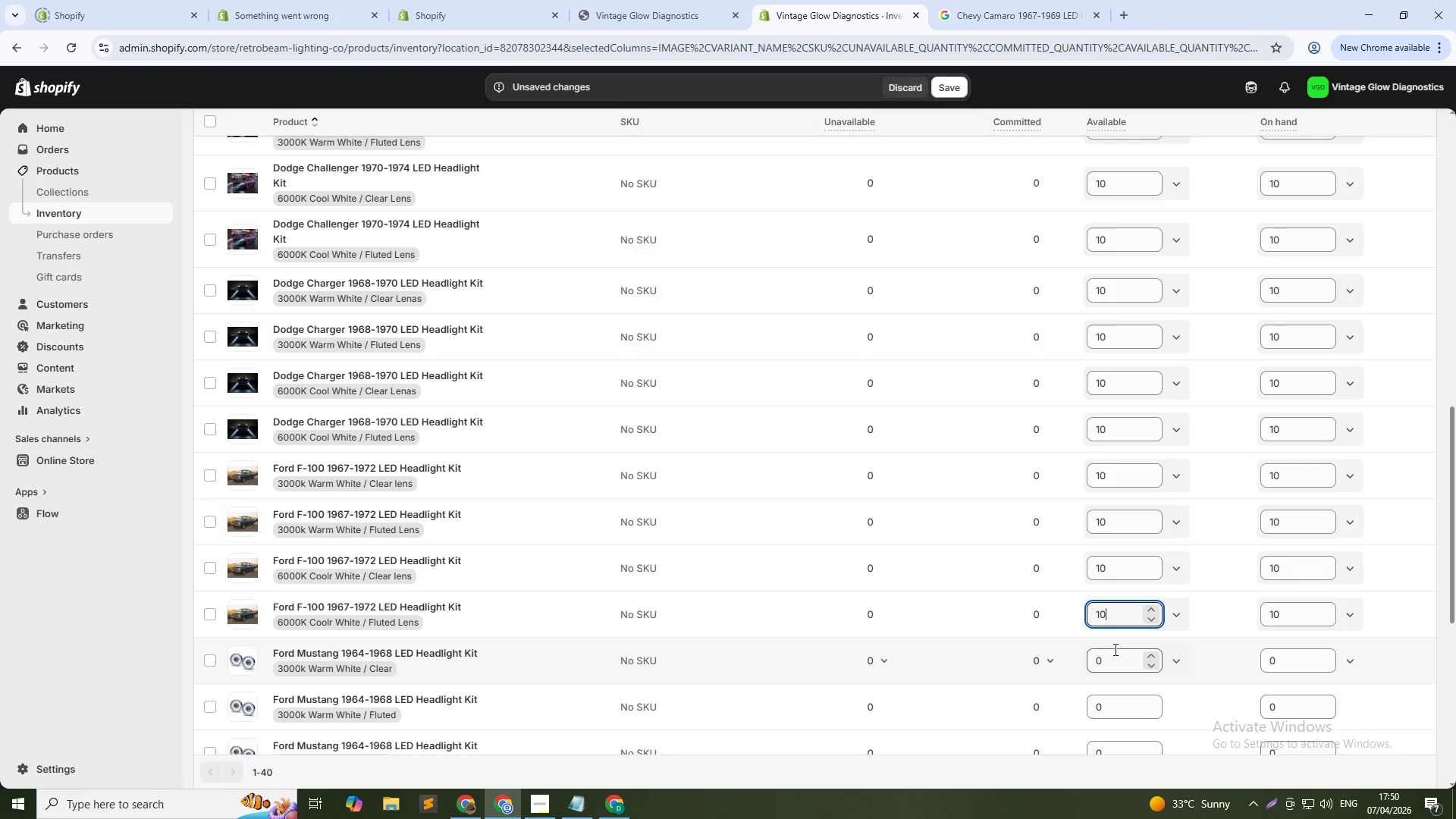 
double_click([1114, 649])
 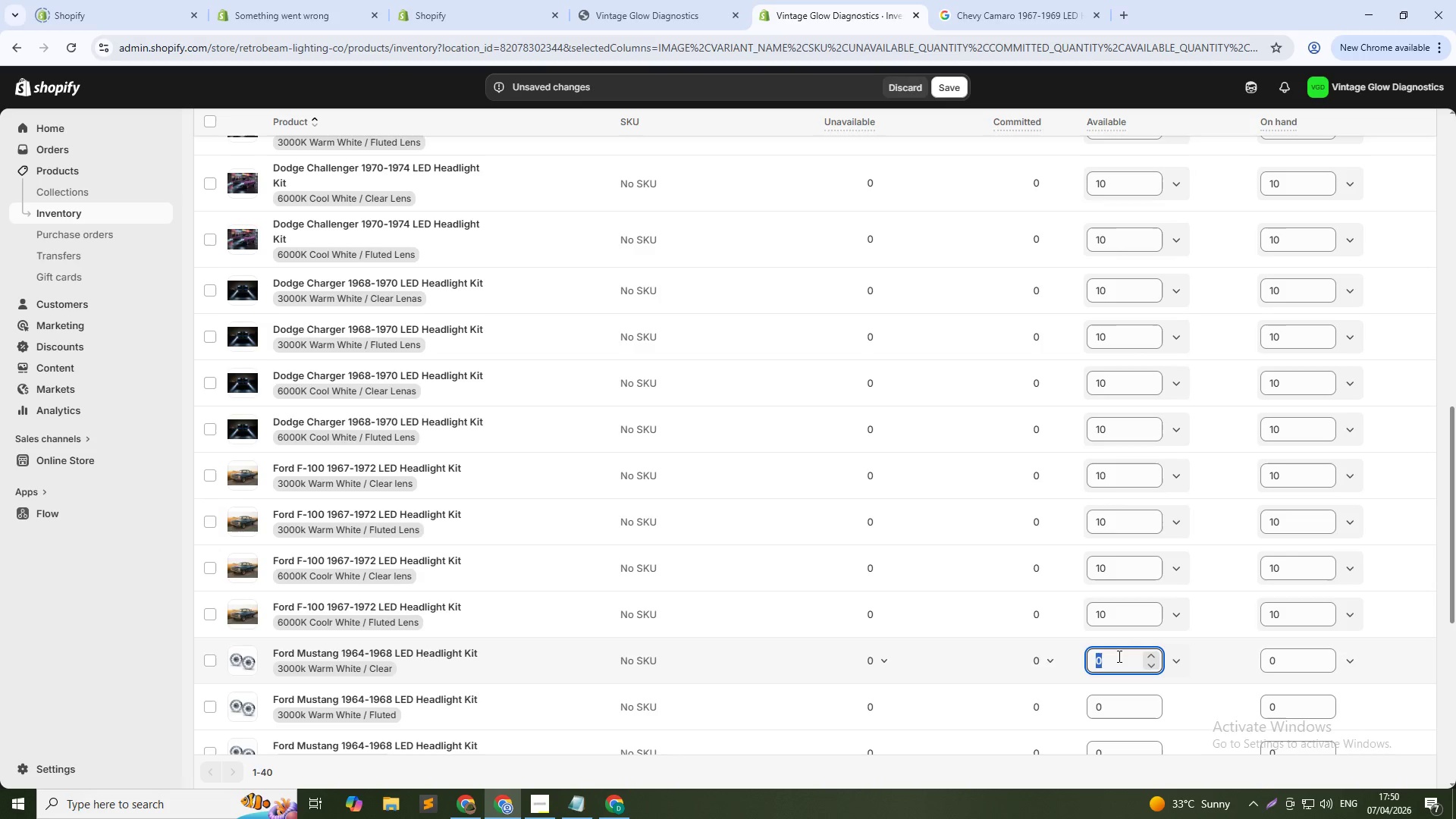 
key(Numpad1)
 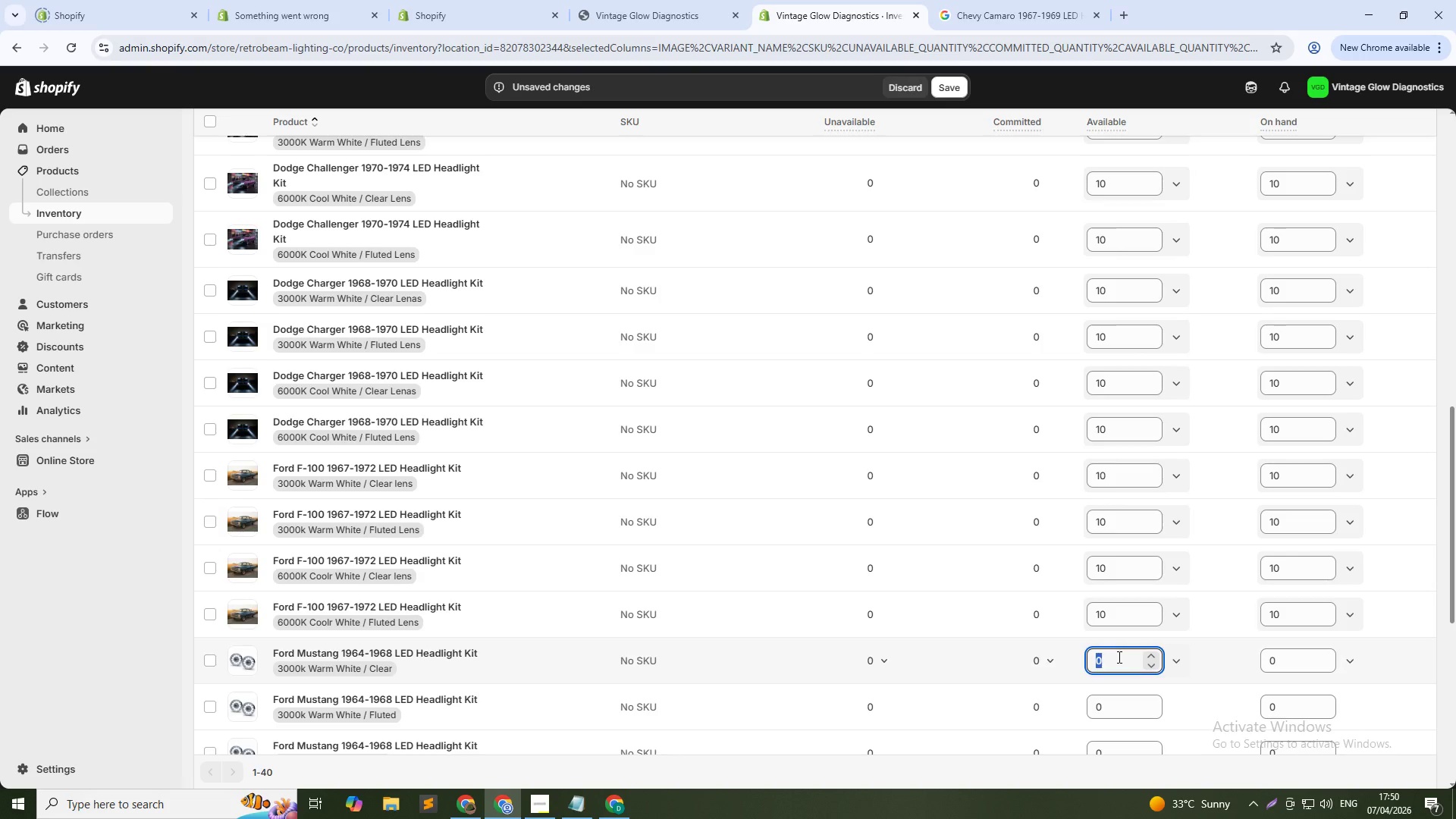 
key(Numpad0)
 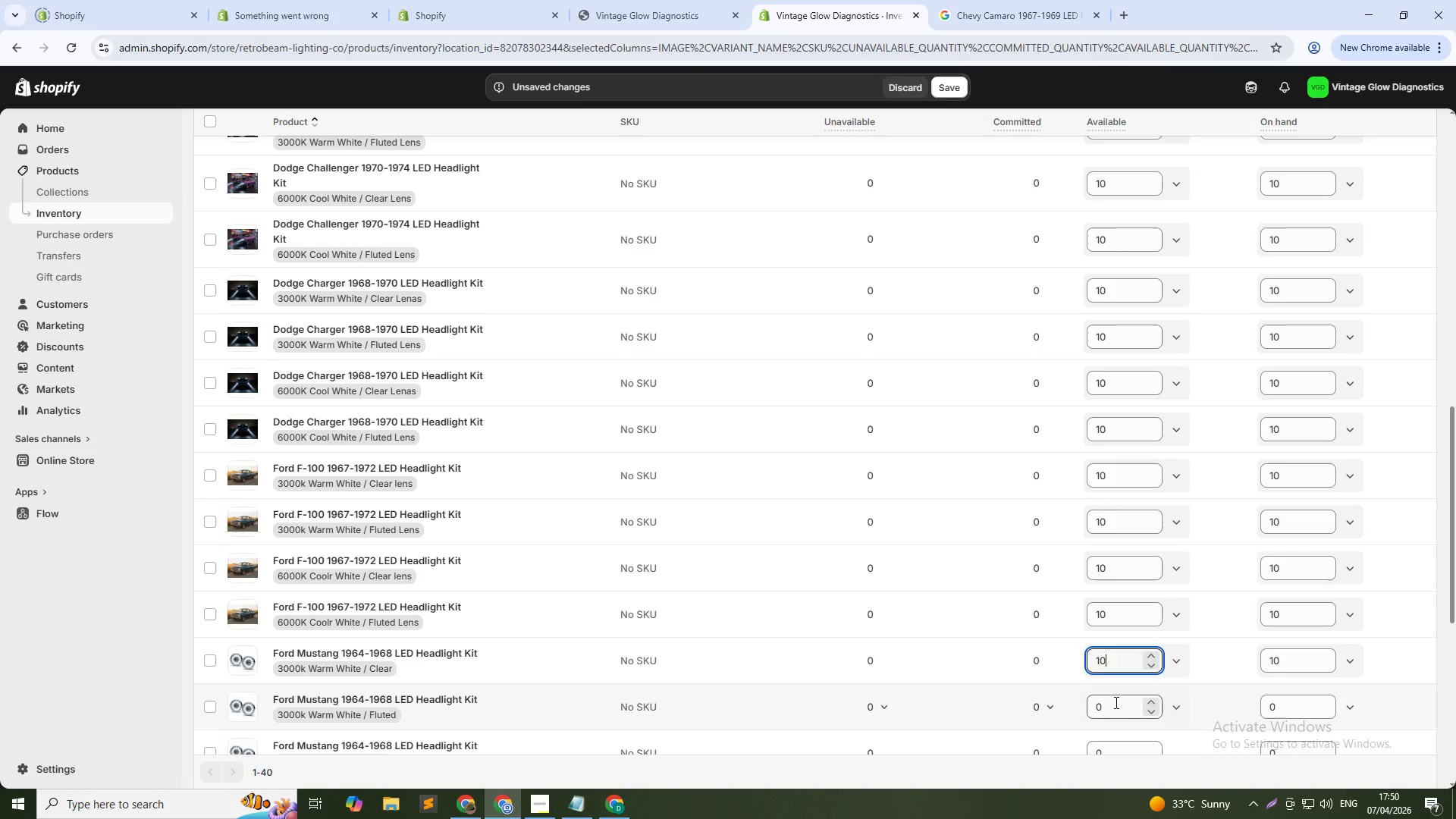 
double_click([1115, 702])
 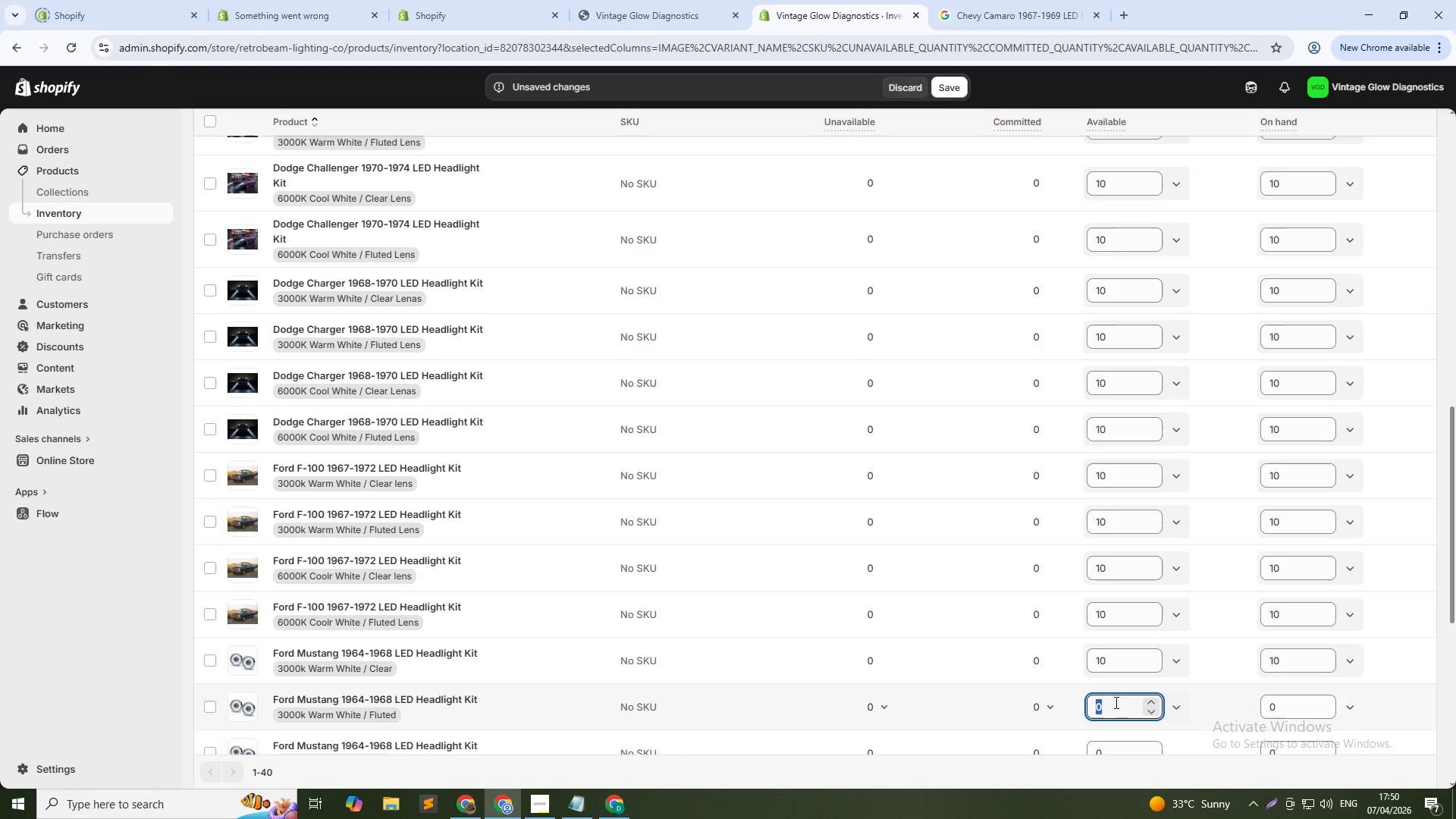 
key(Numpad1)
 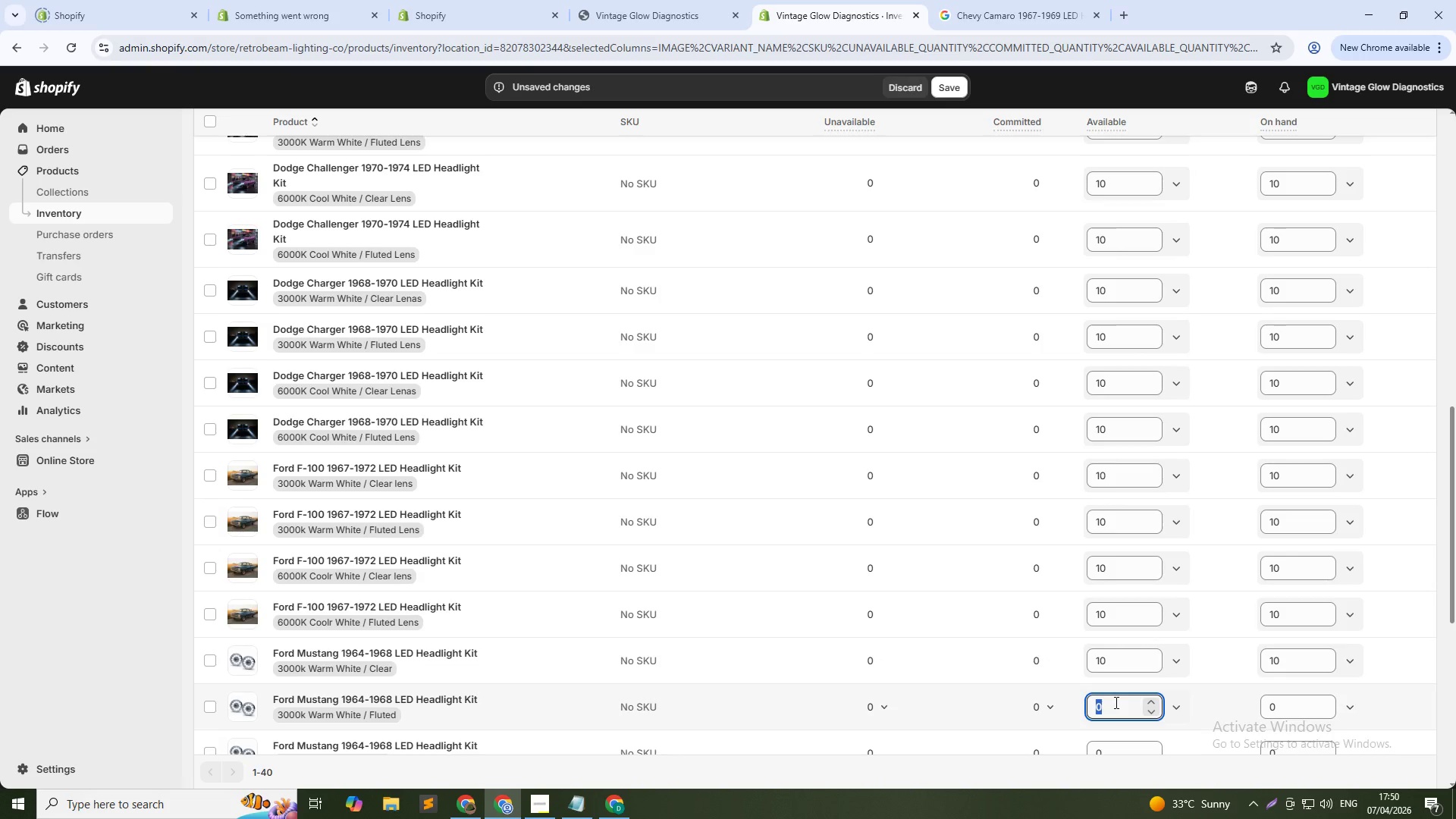 
key(Numpad0)
 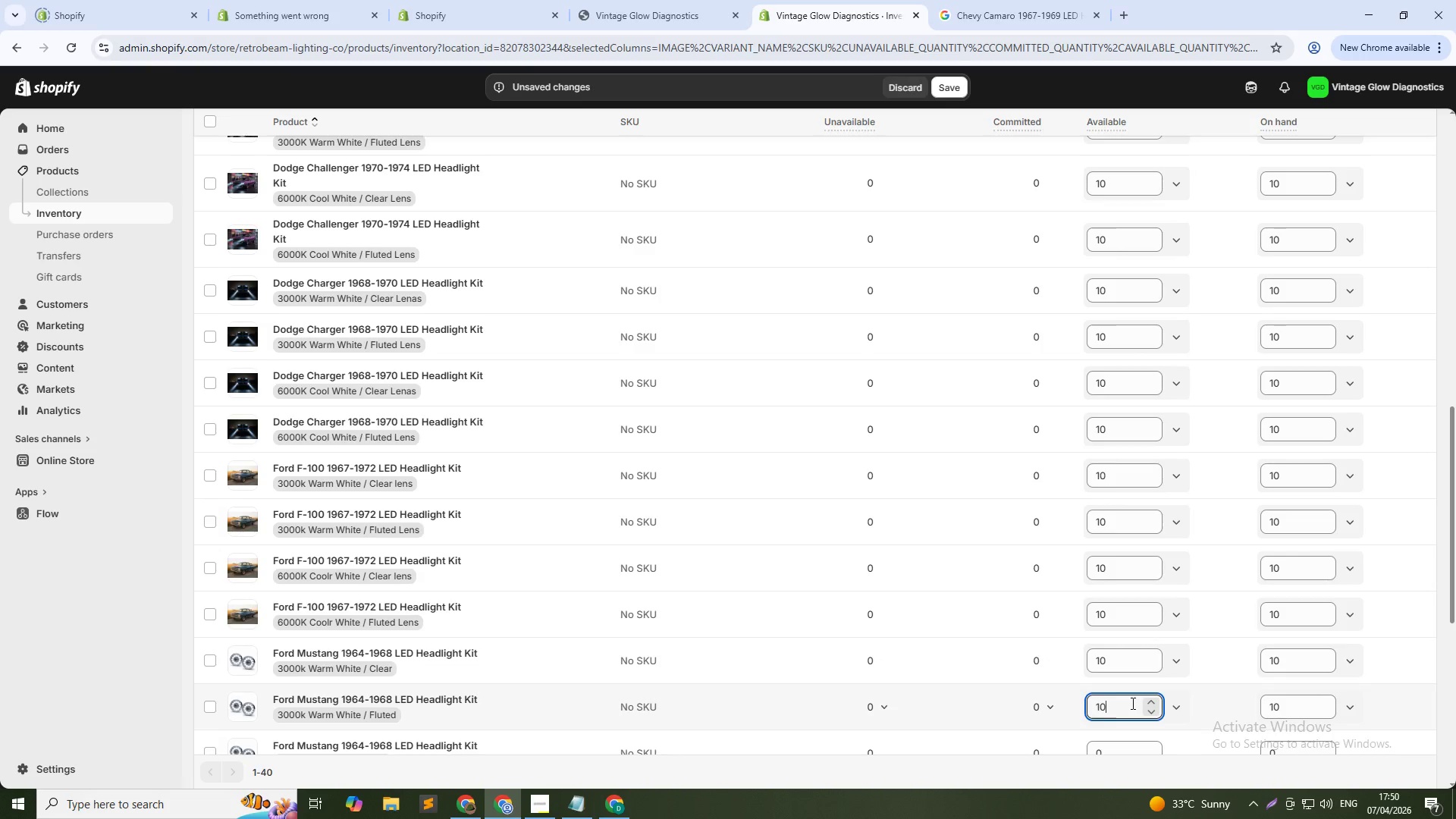 
key(Alt+AltLeft)
 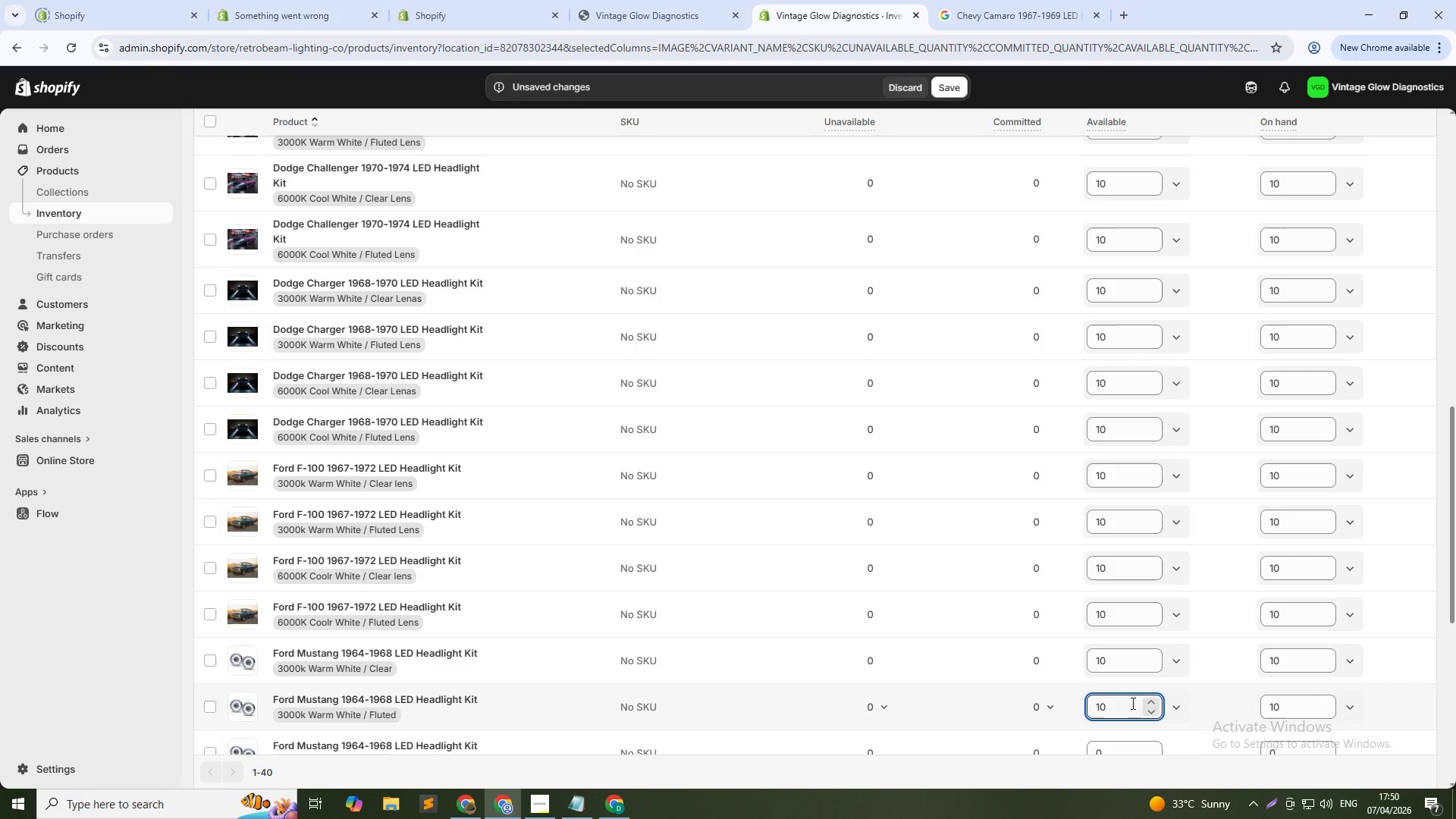 
key(Alt+Tab)